 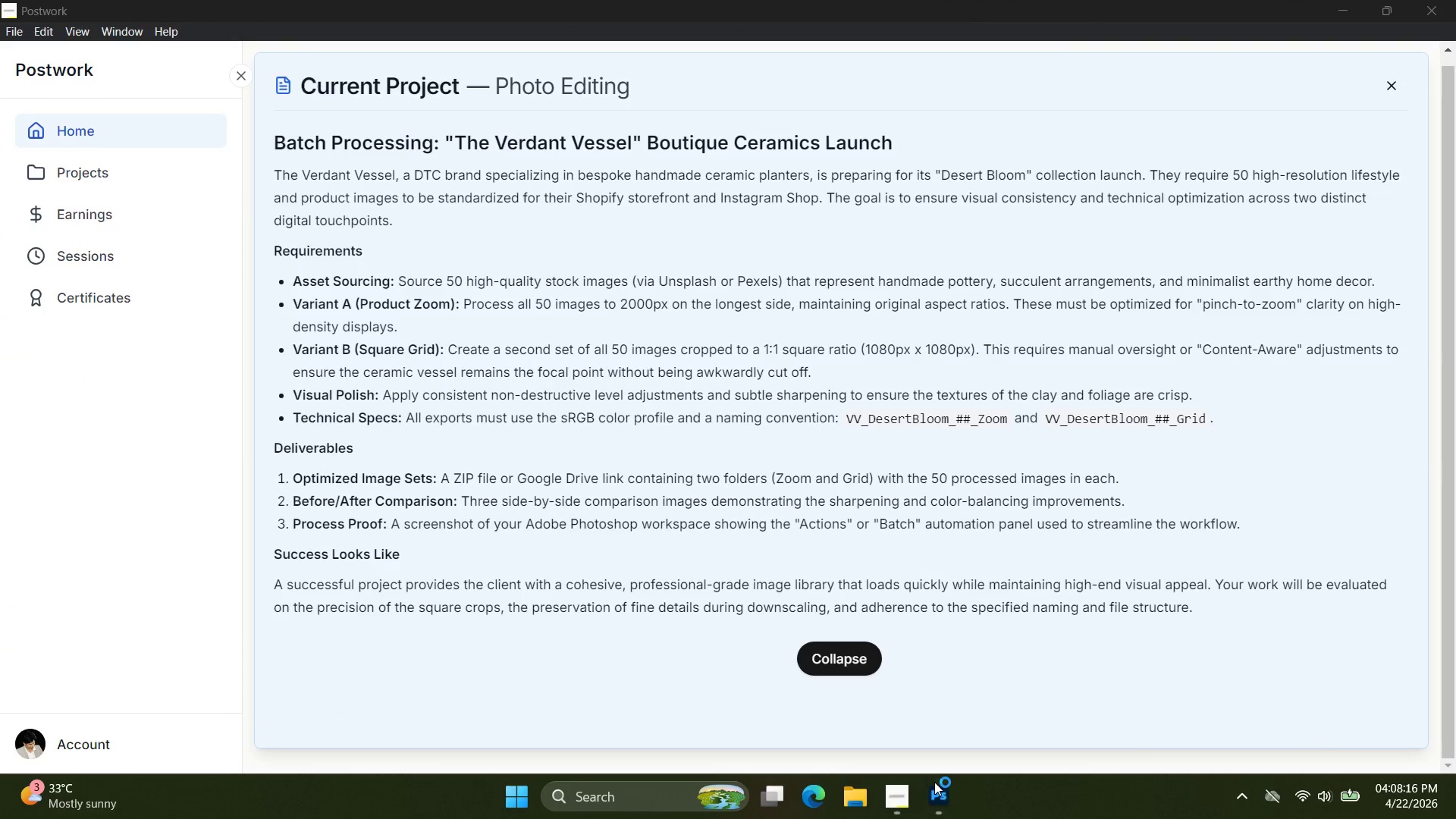 
left_click([934, 786])
 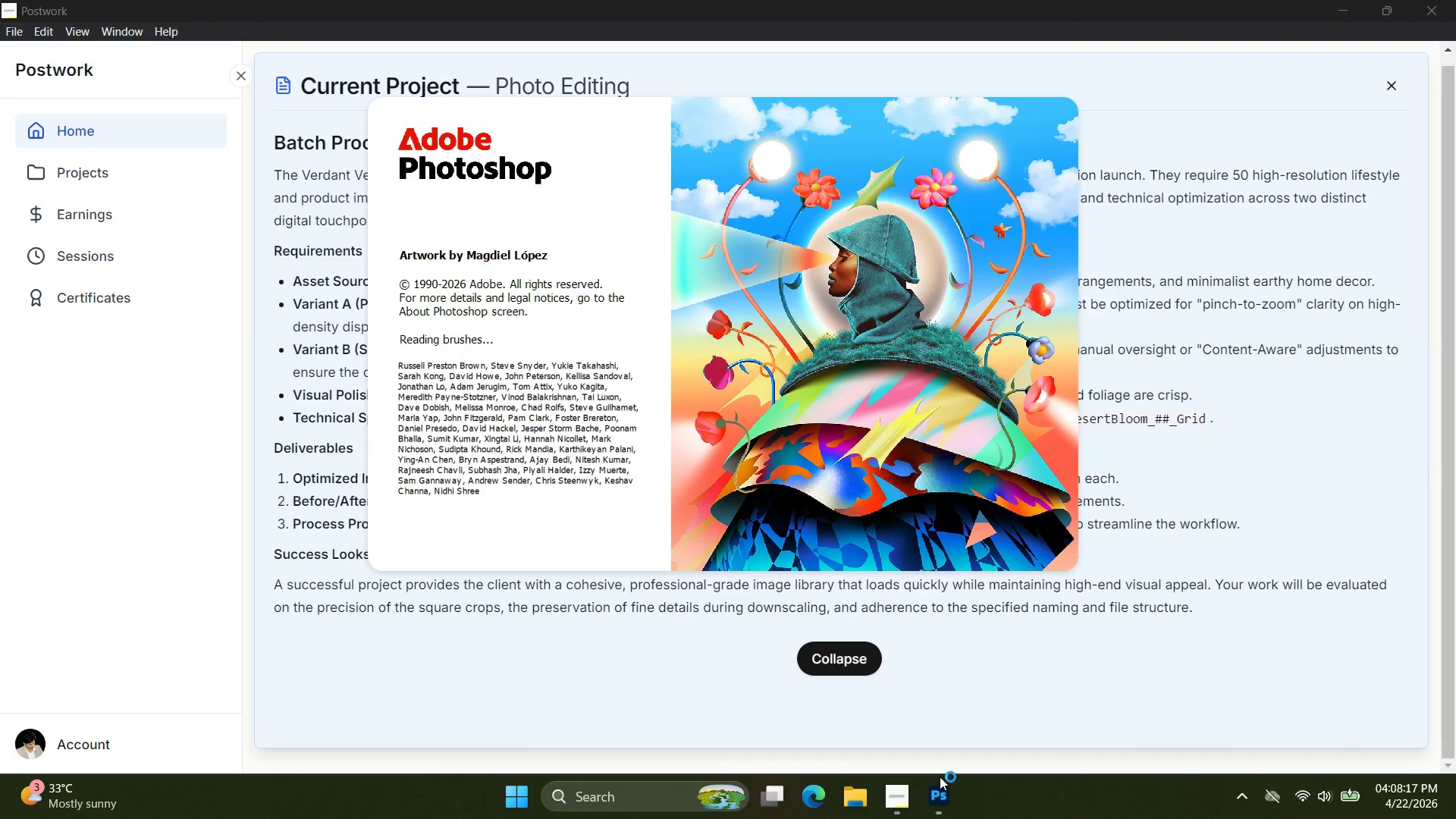 
left_click([940, 795])
 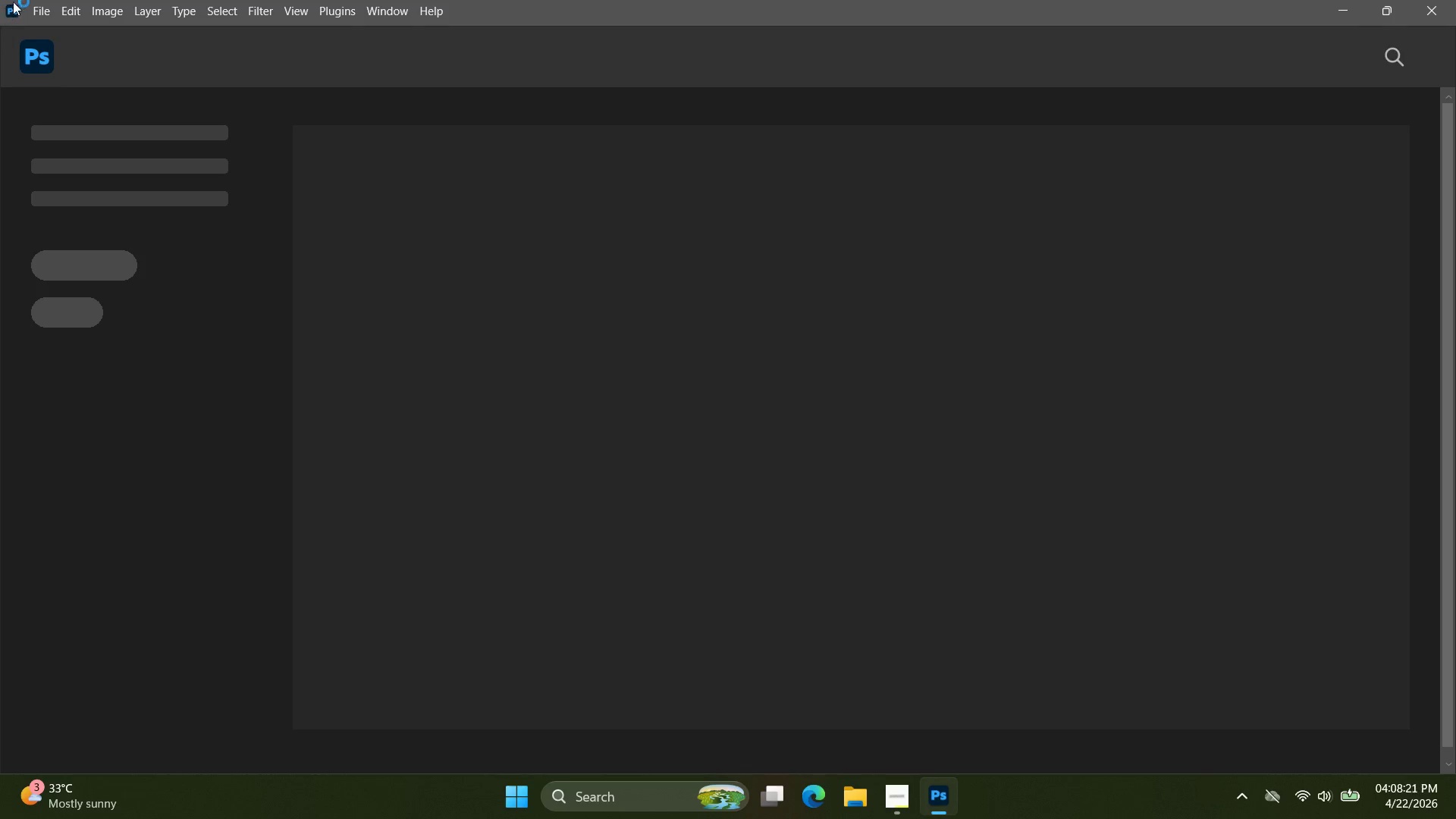 
left_click([35, 12])
 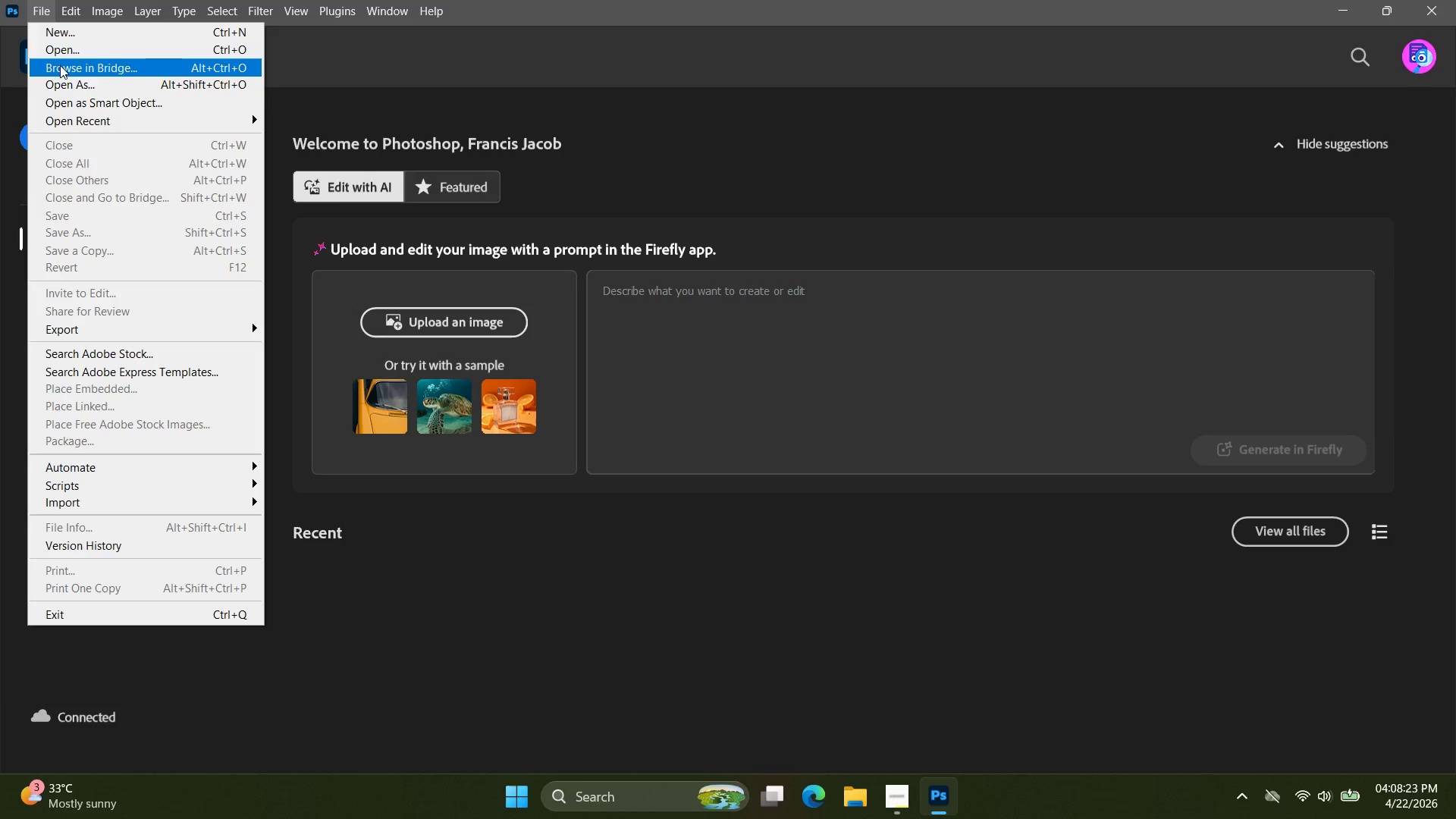 
left_click([64, 52])
 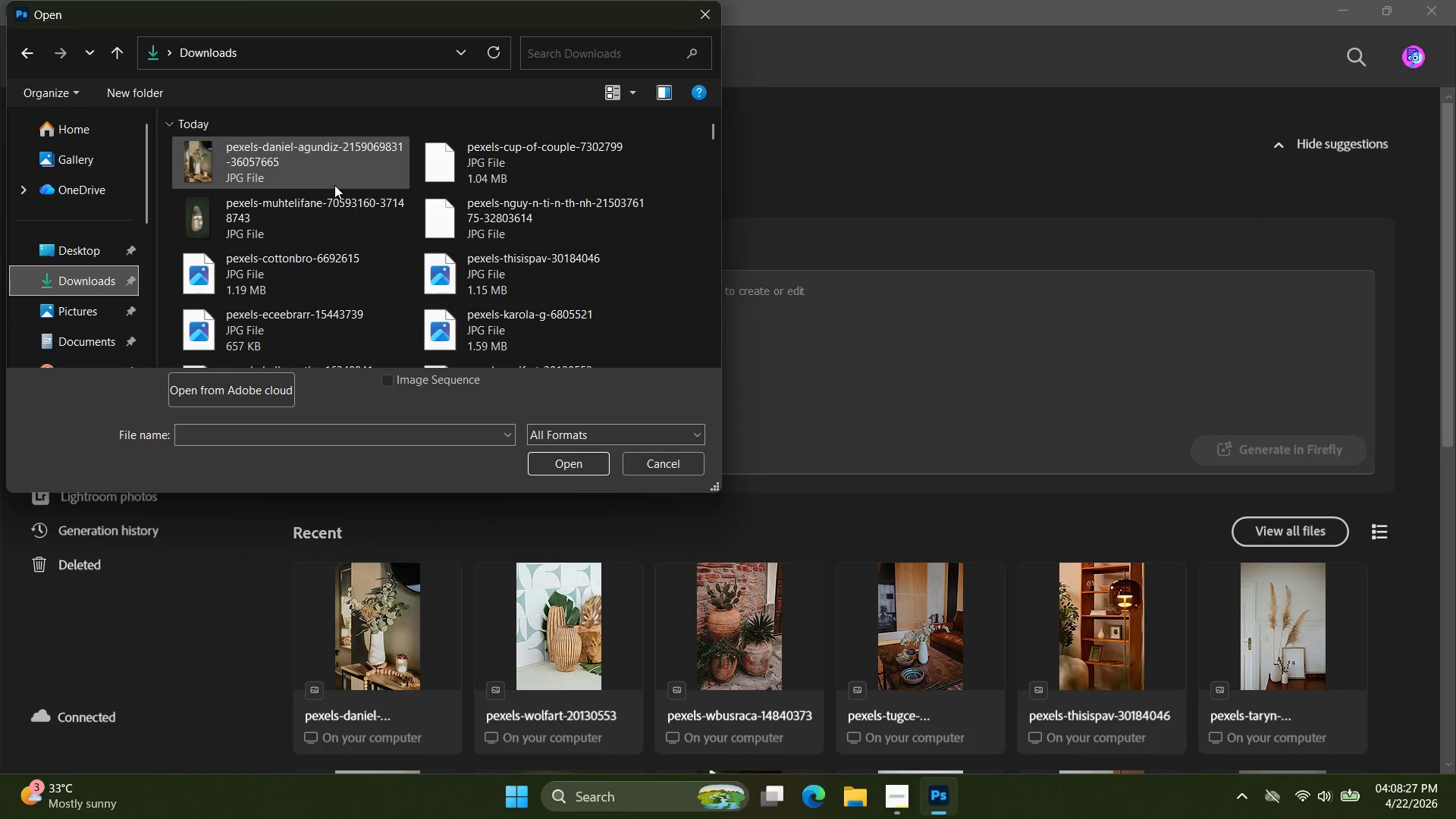 
double_click([285, 171])
 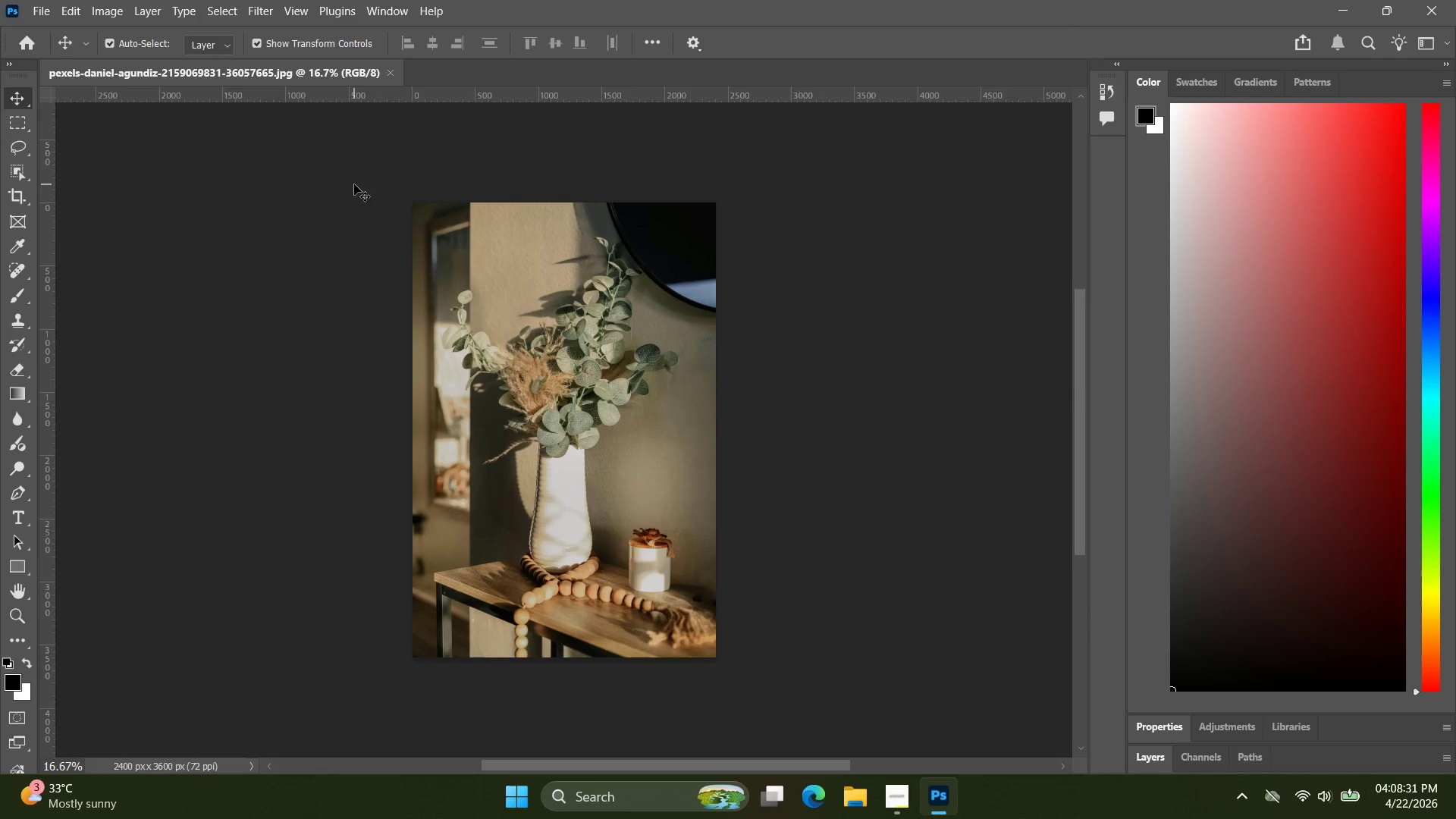 
left_click([34, 1])
 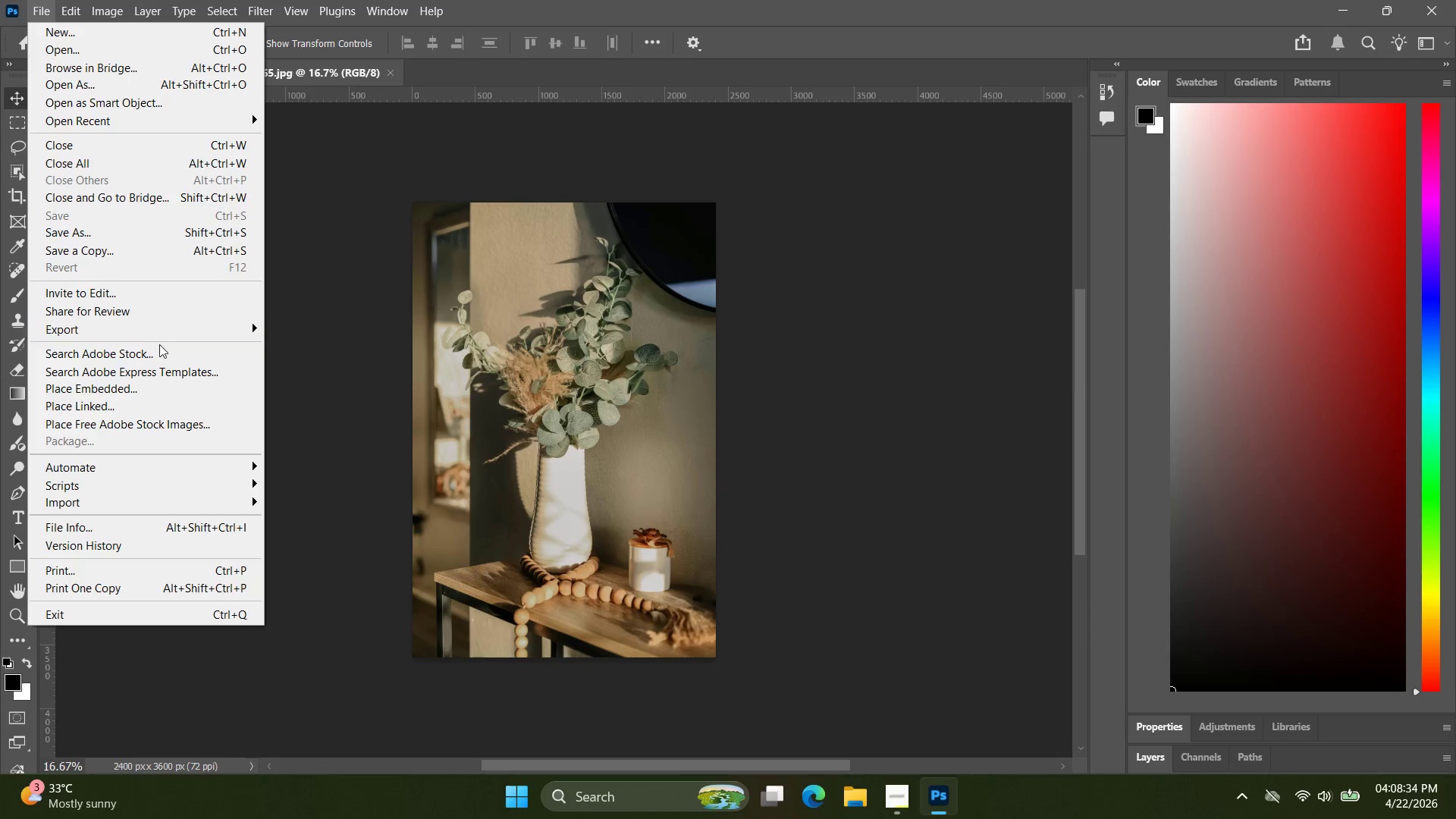 
key(Meta+Shift+S)
 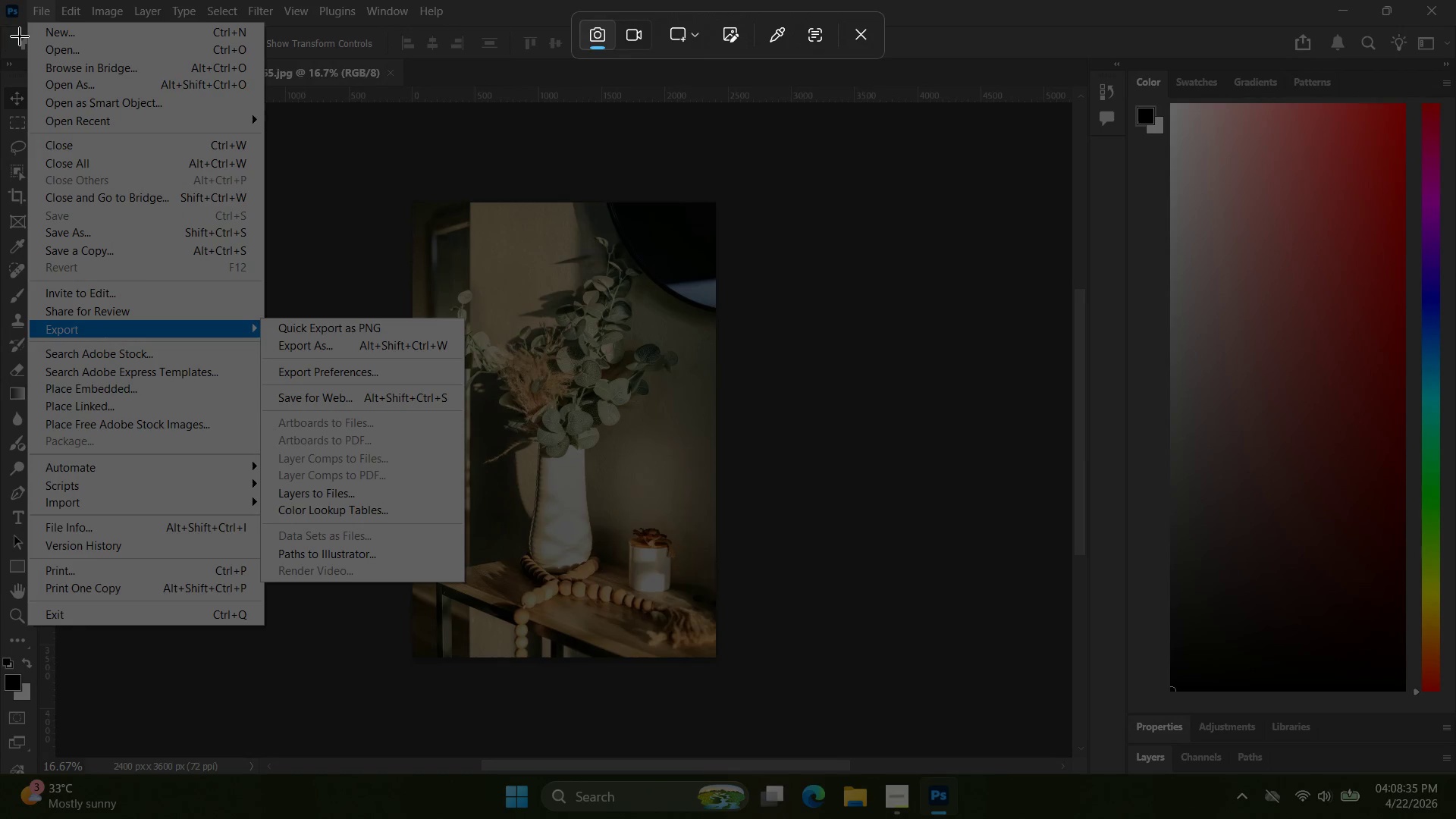 
left_click_drag(start_coordinate=[2, 0], to_coordinate=[488, 618])
 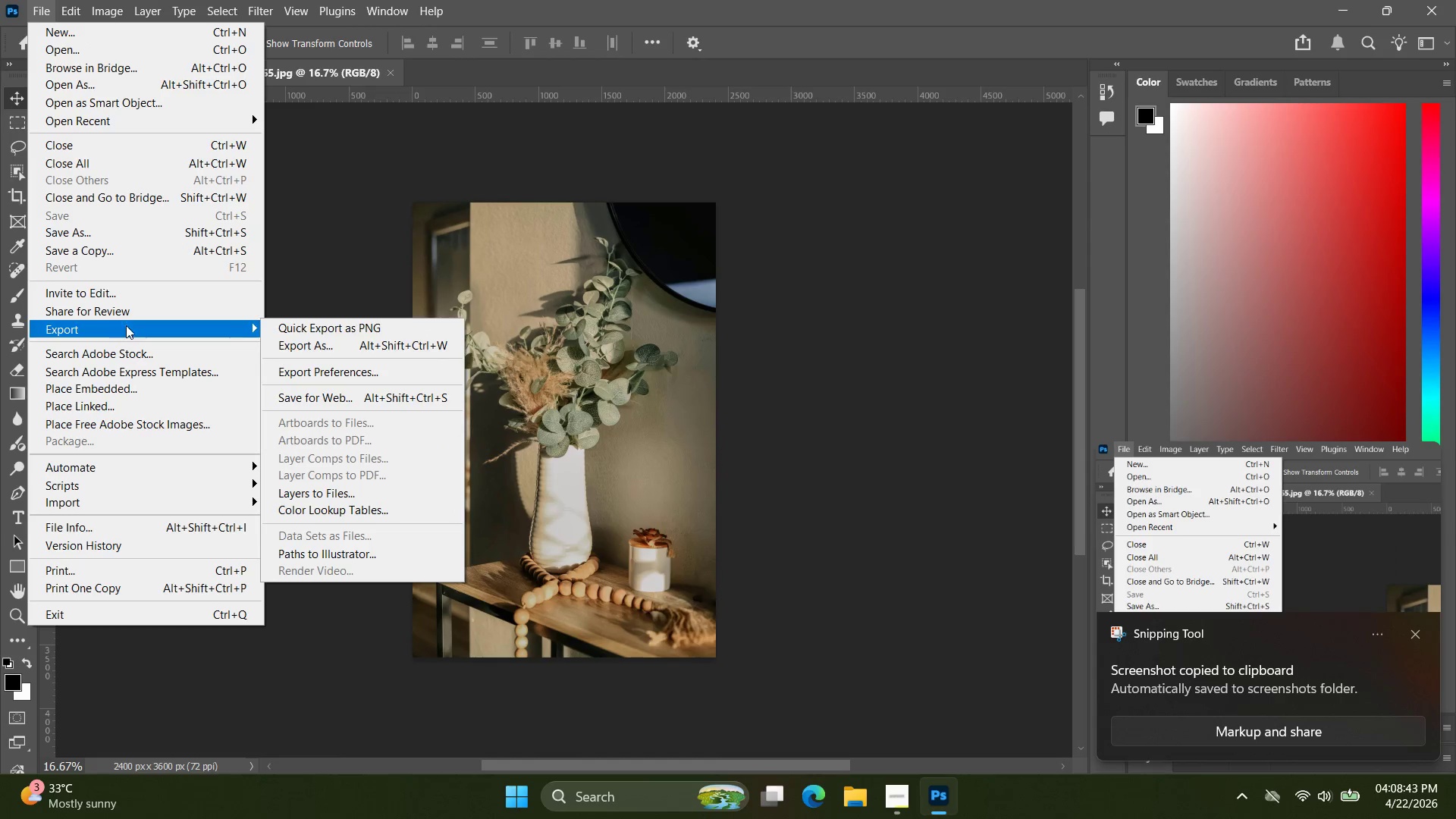 
wait(6.24)
 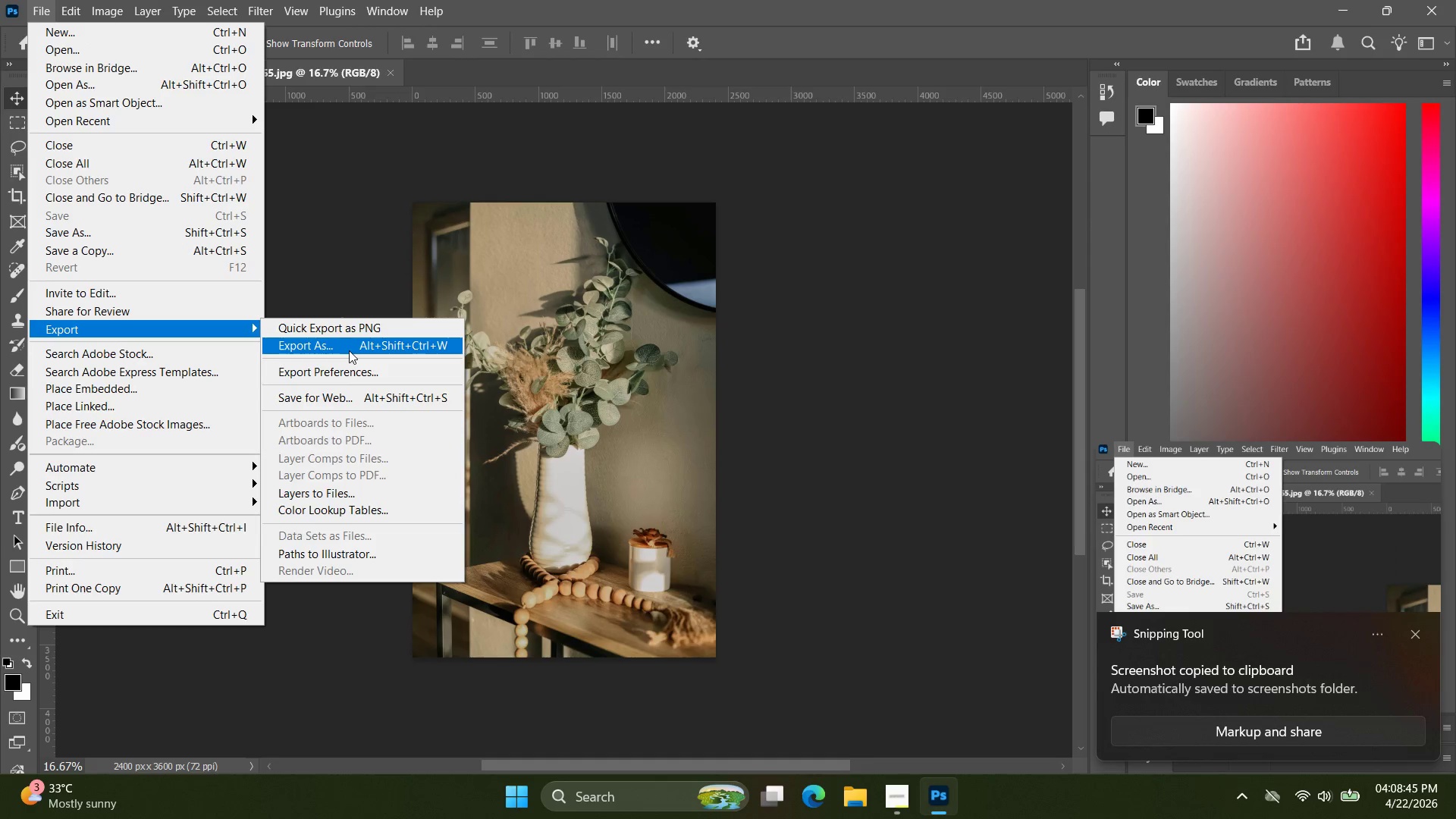 
key(Meta+Shift+S)
 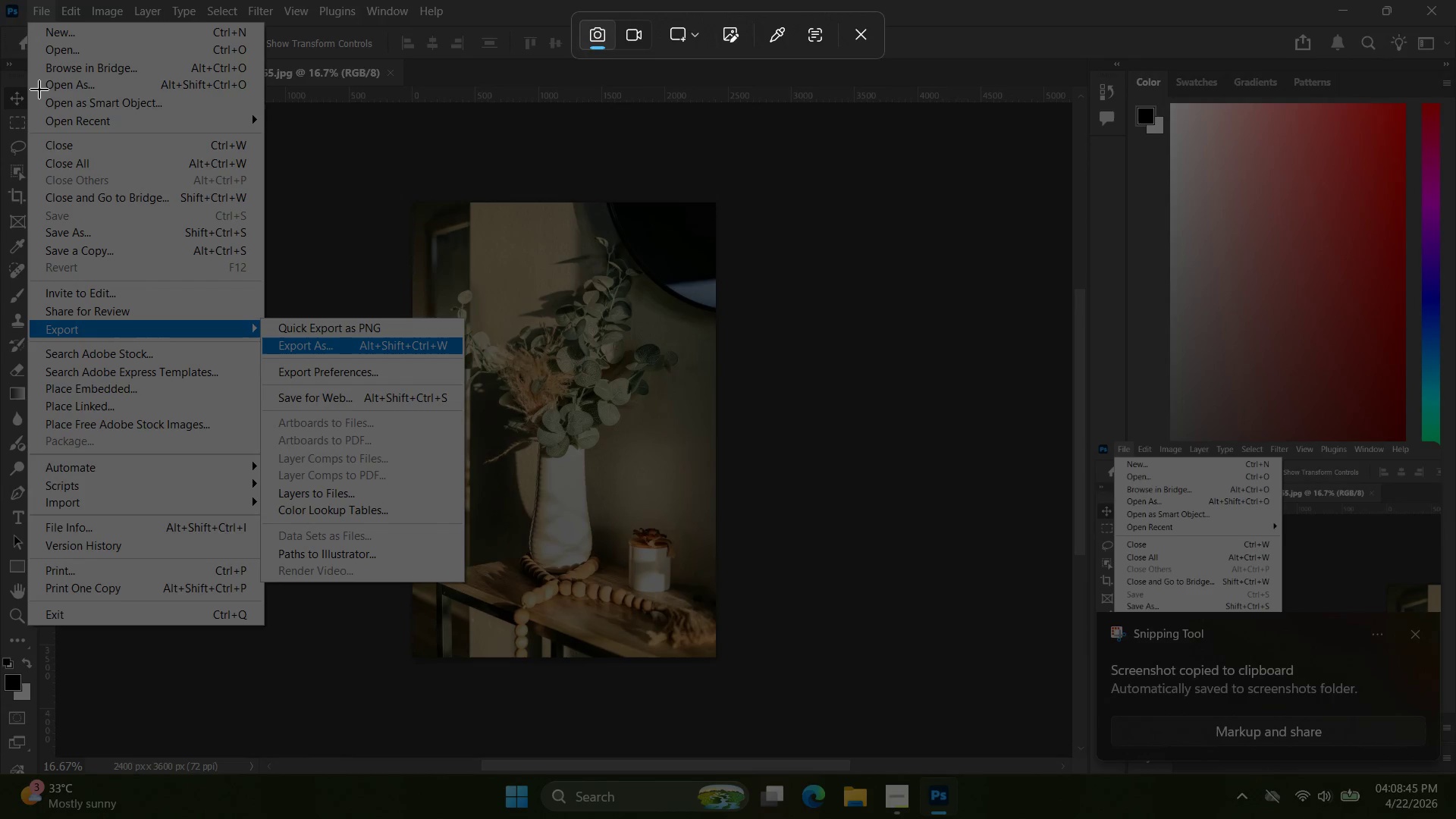 
left_click_drag(start_coordinate=[0, 0], to_coordinate=[478, 653])
 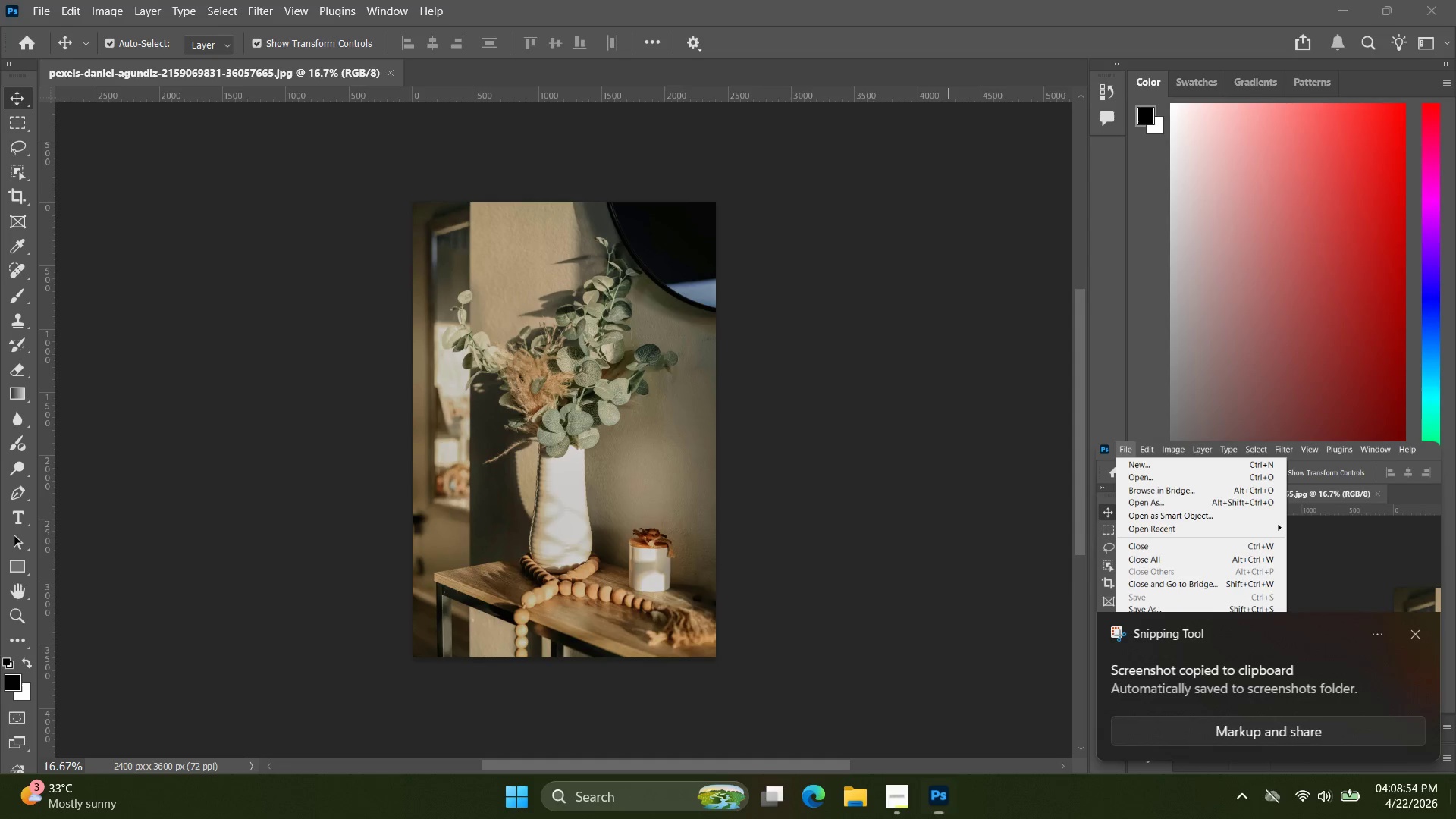 
double_click([1455, 818])
 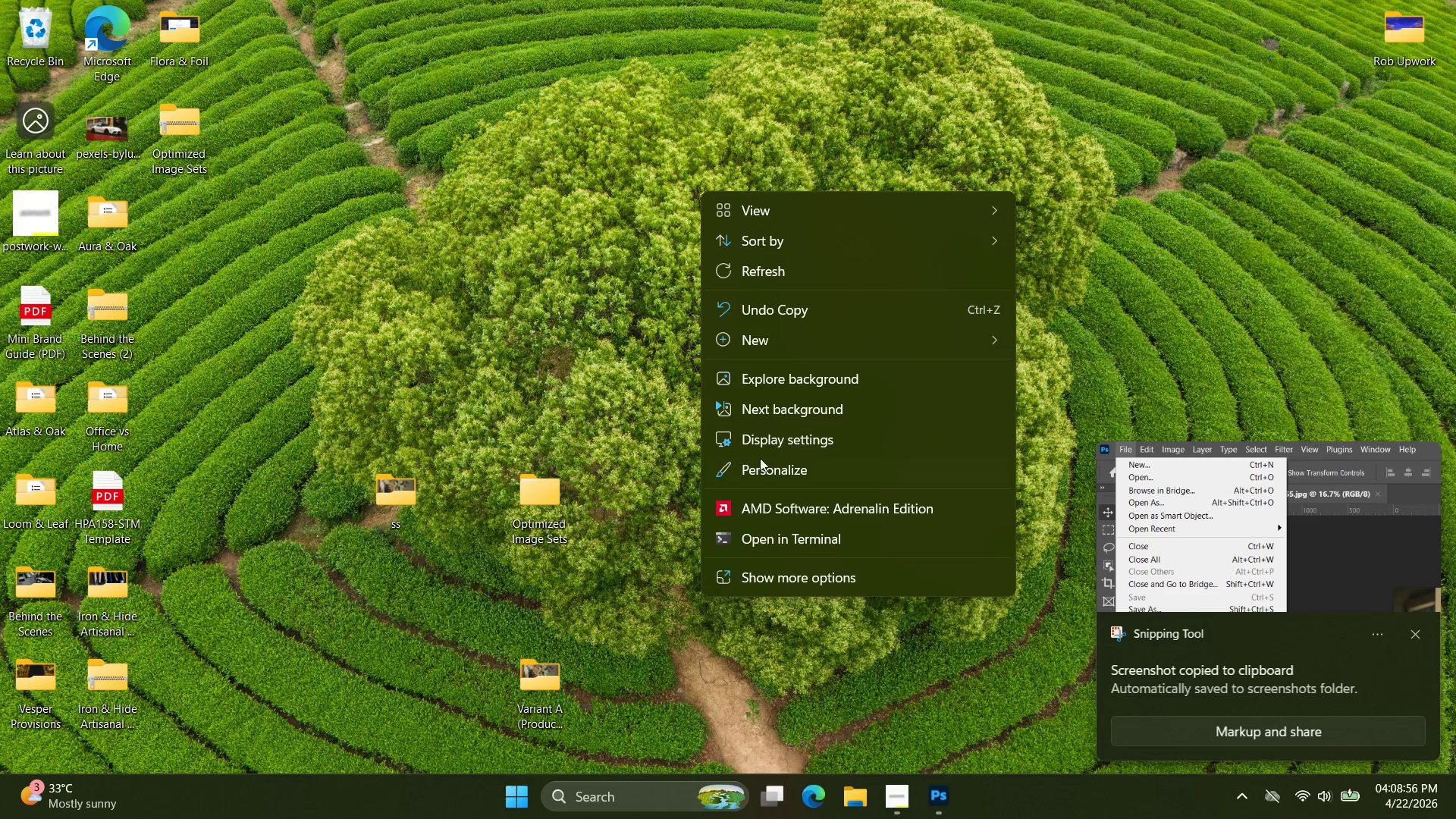 
left_click_drag(start_coordinate=[623, 561], to_coordinate=[627, 560])
 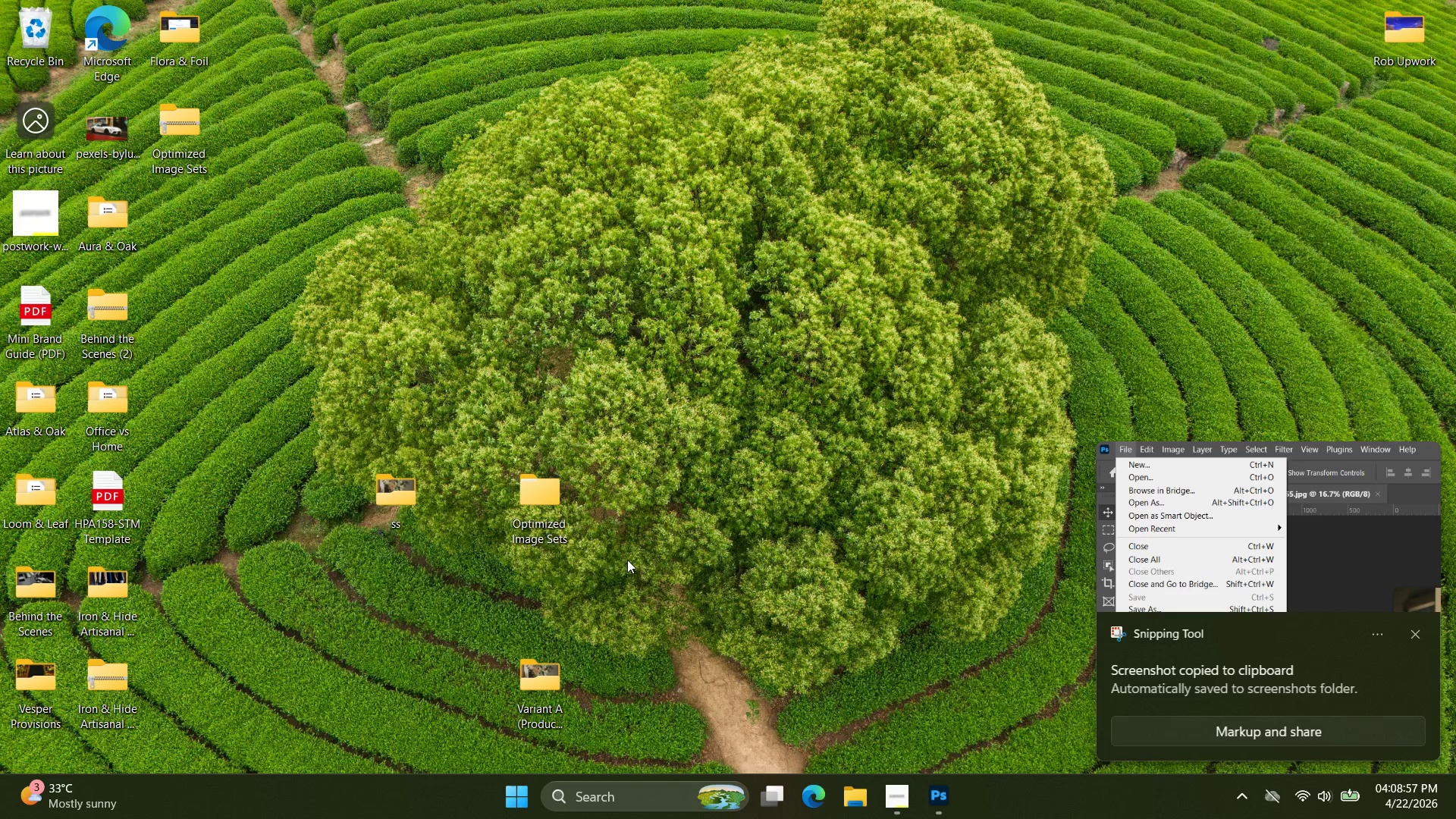 
key(Control+ControlLeft)
 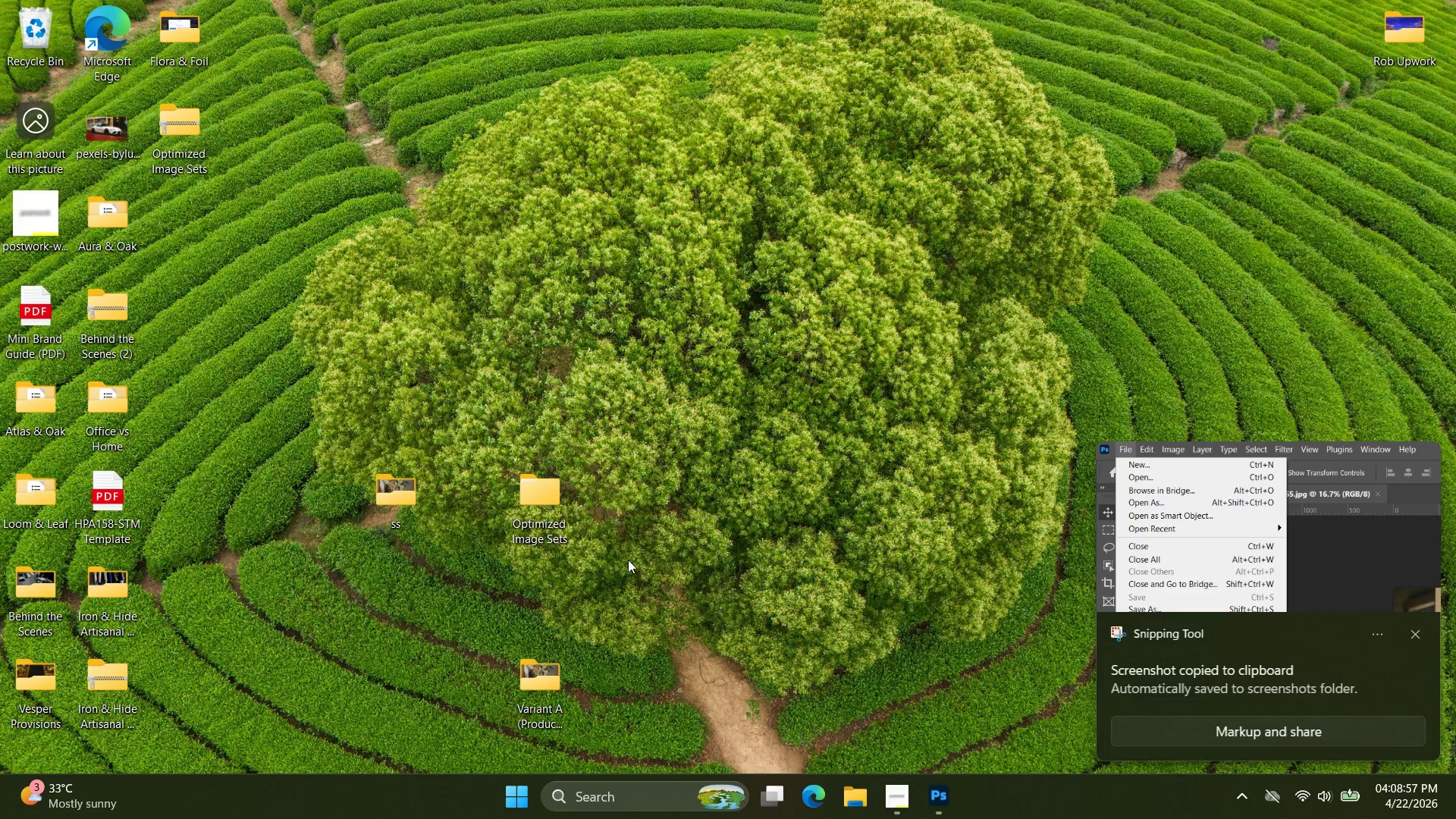 
key(Control+V)
 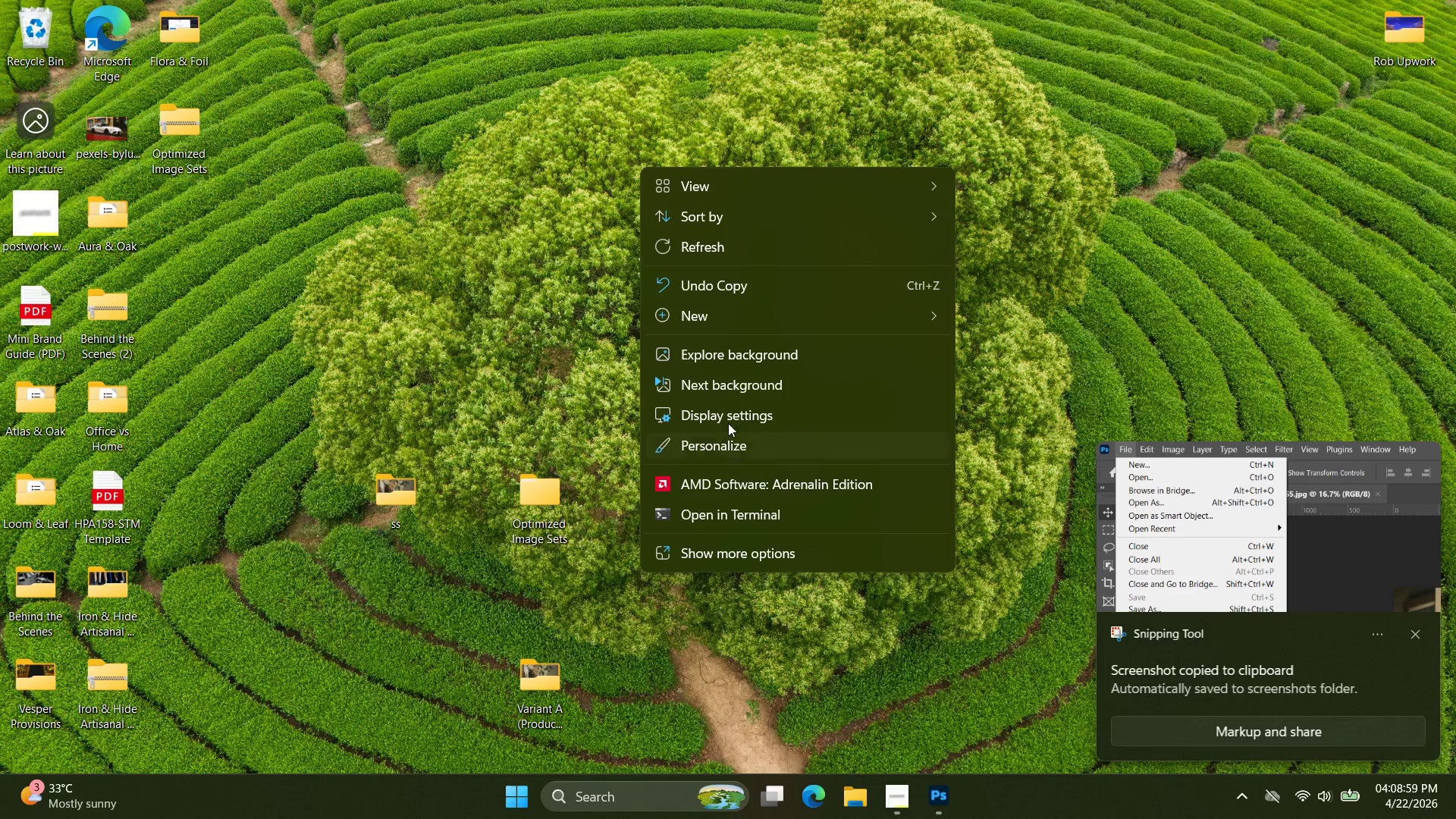 
left_click([677, 631])
 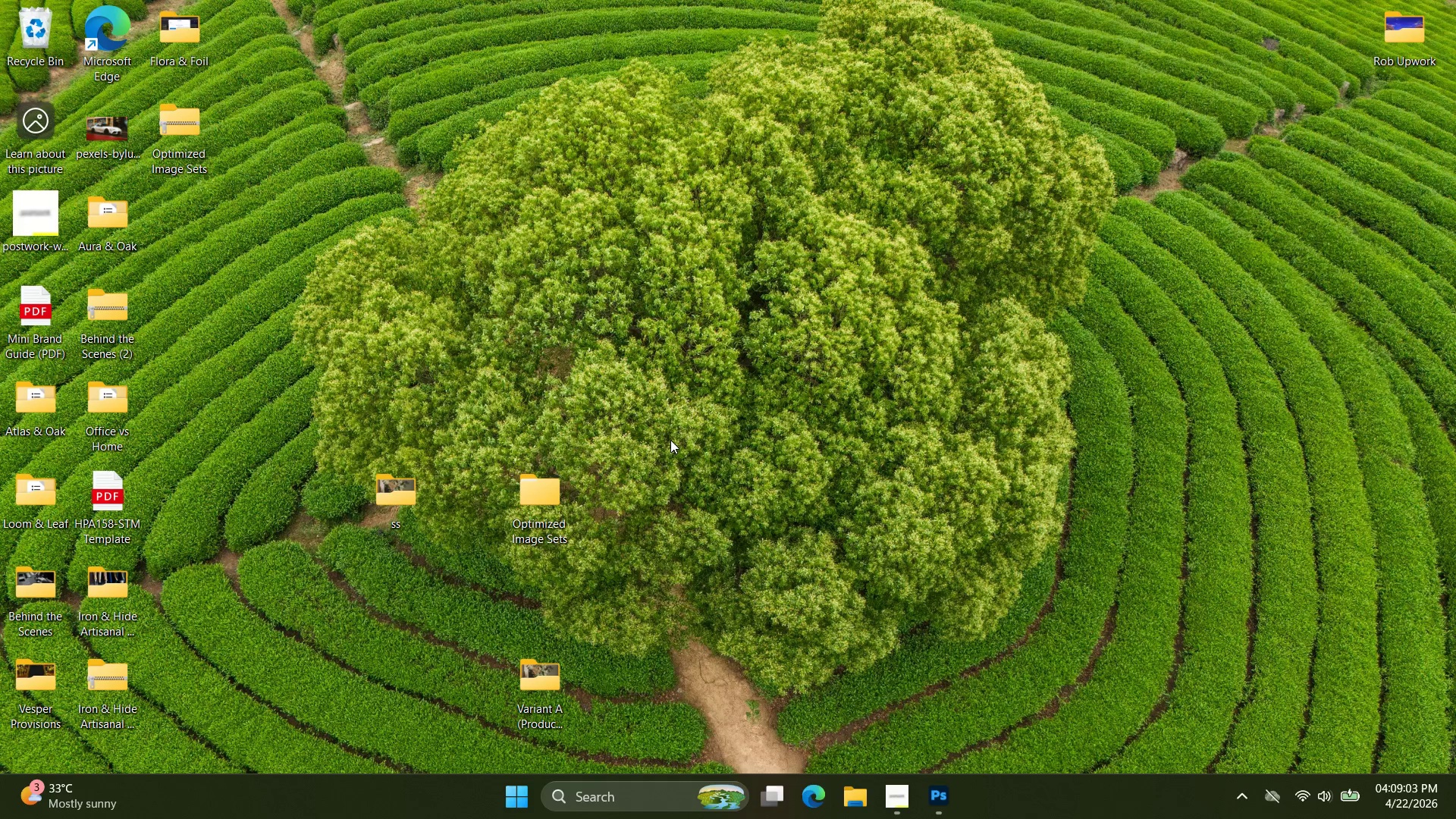 
left_click_drag(start_coordinate=[479, 306], to_coordinate=[483, 318])
 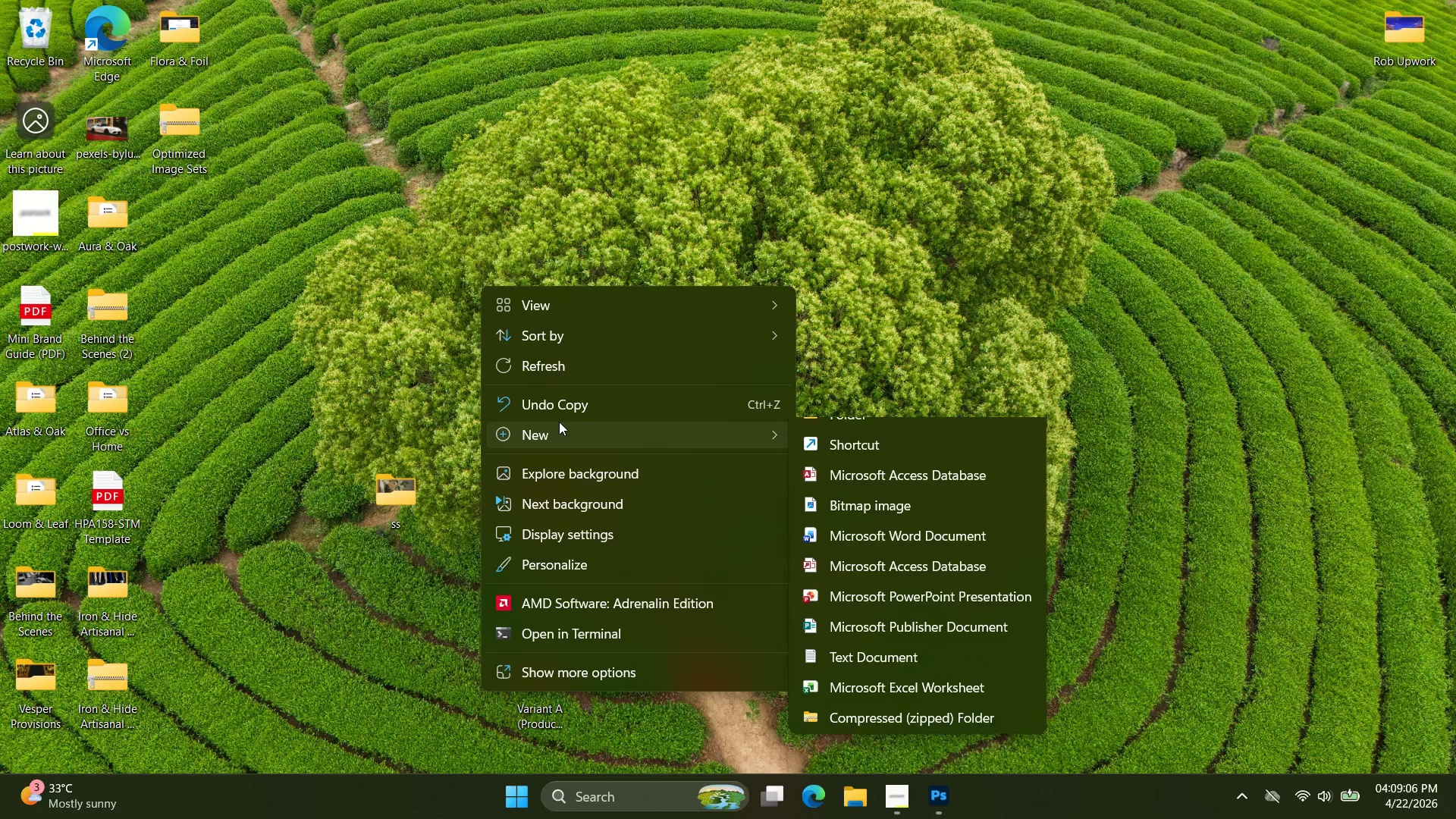 
left_click([861, 440])
 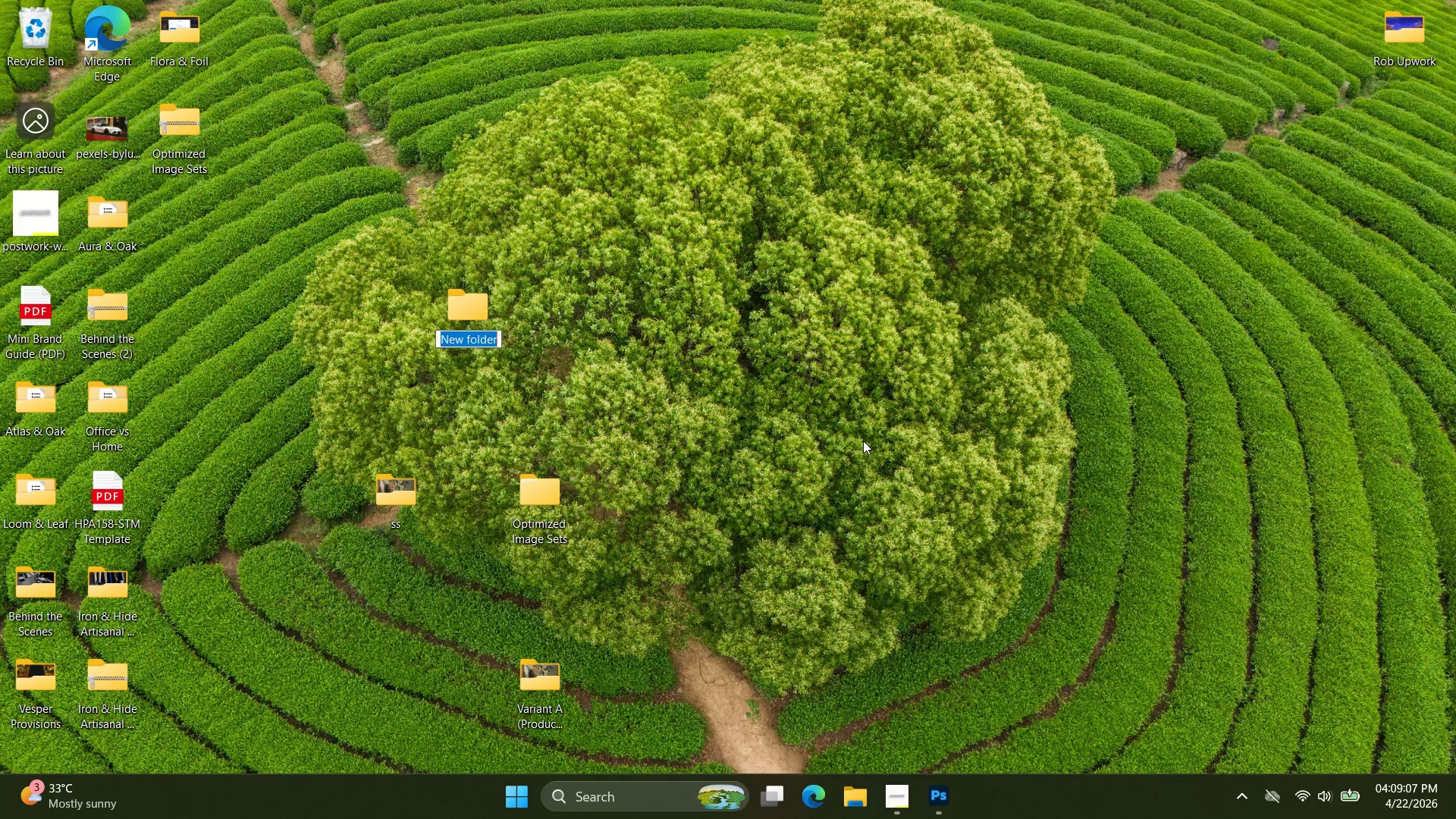 
type(ss)
key(Backspace)
type(creenshoot)
 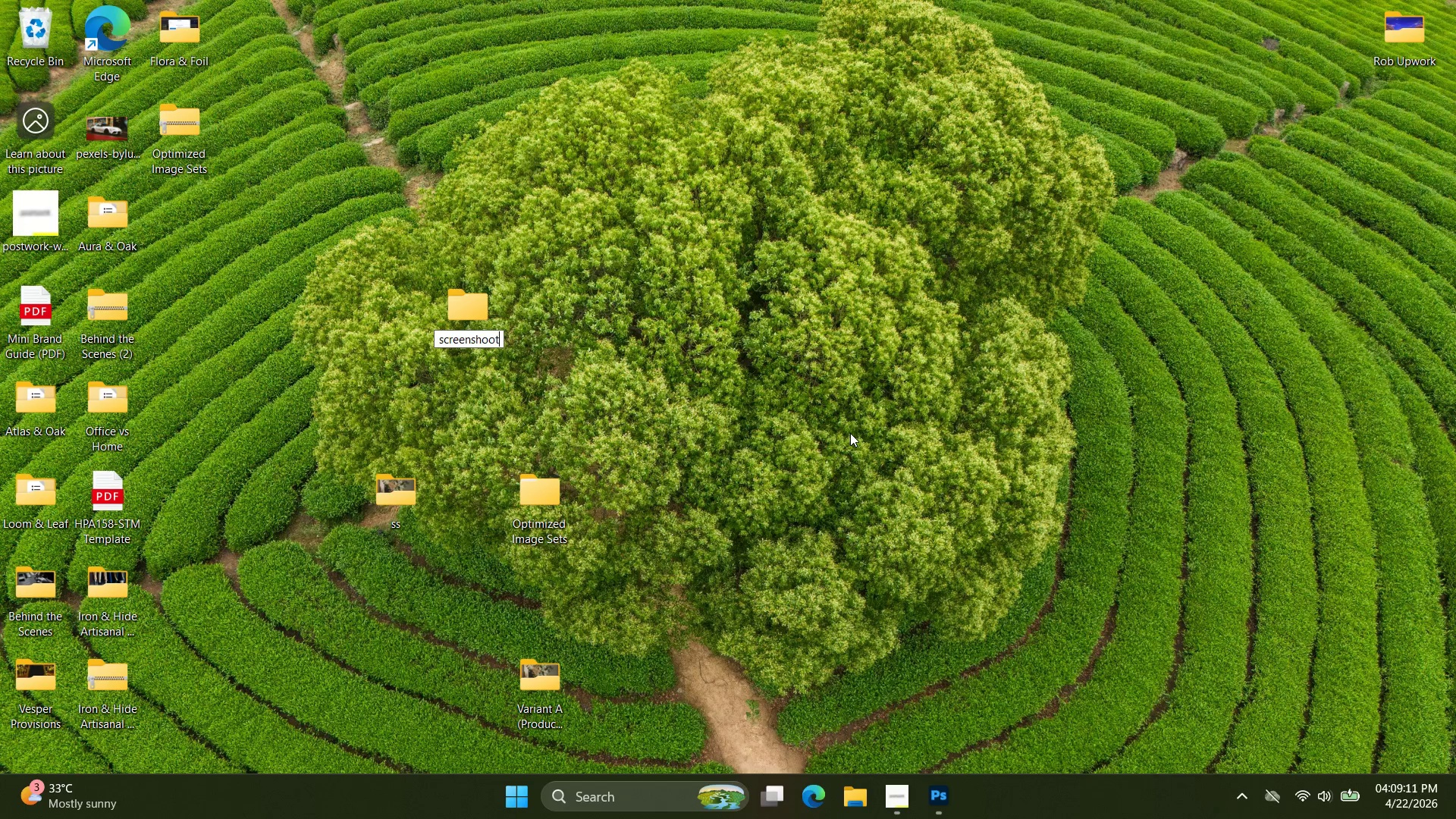 
key(Enter)
 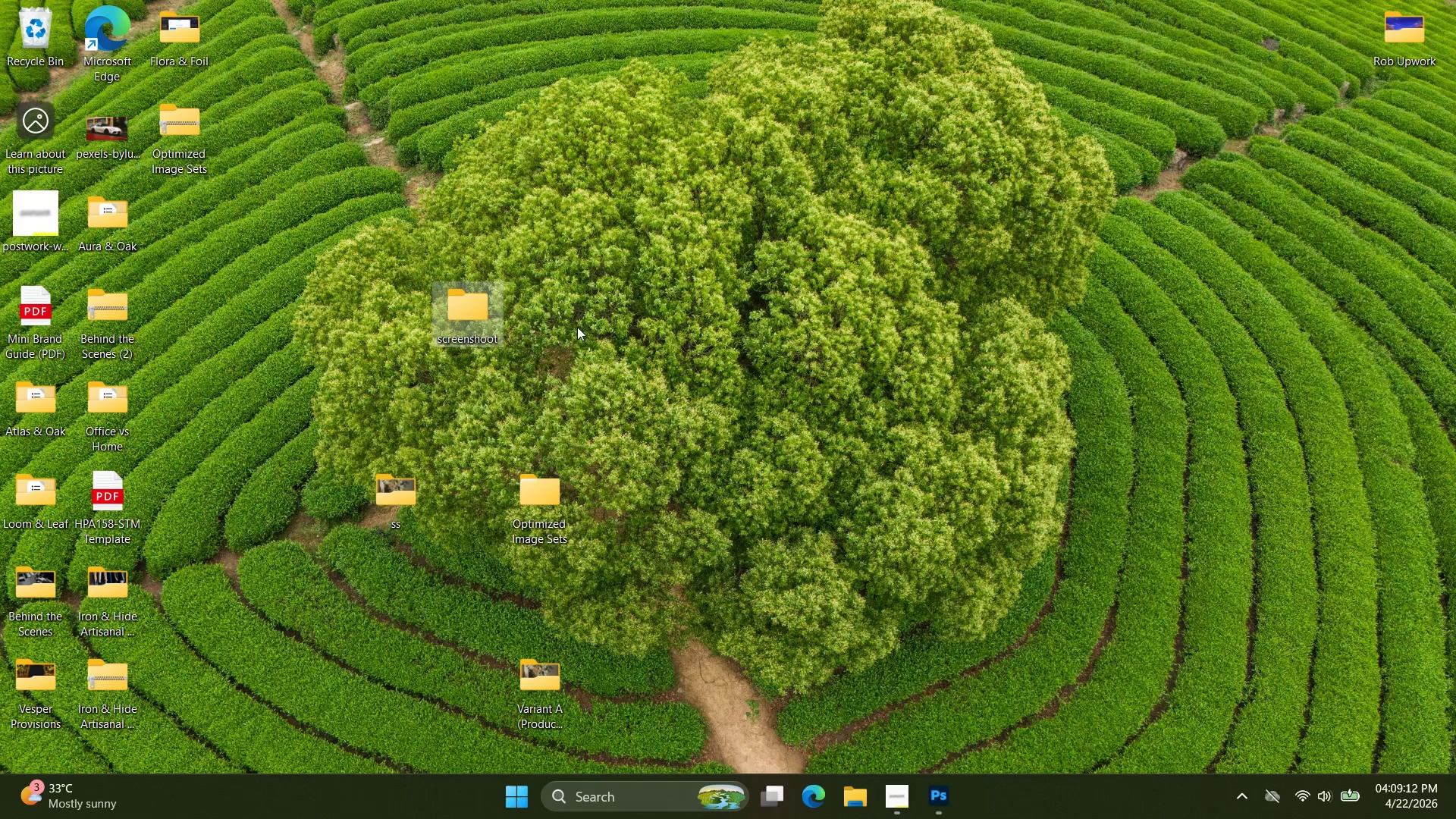 
right_click([450, 311])
 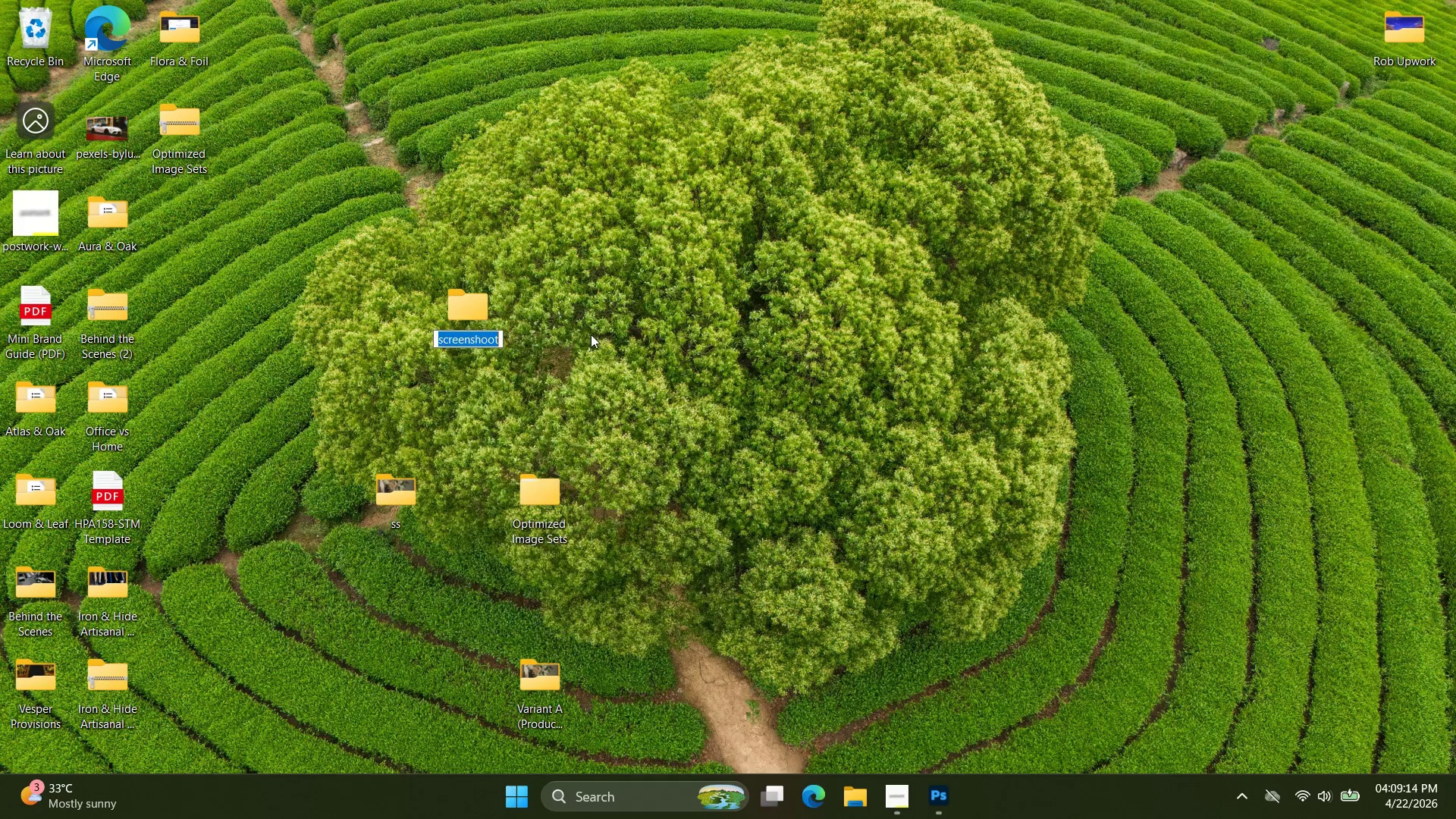 
key(ArrowRight)
 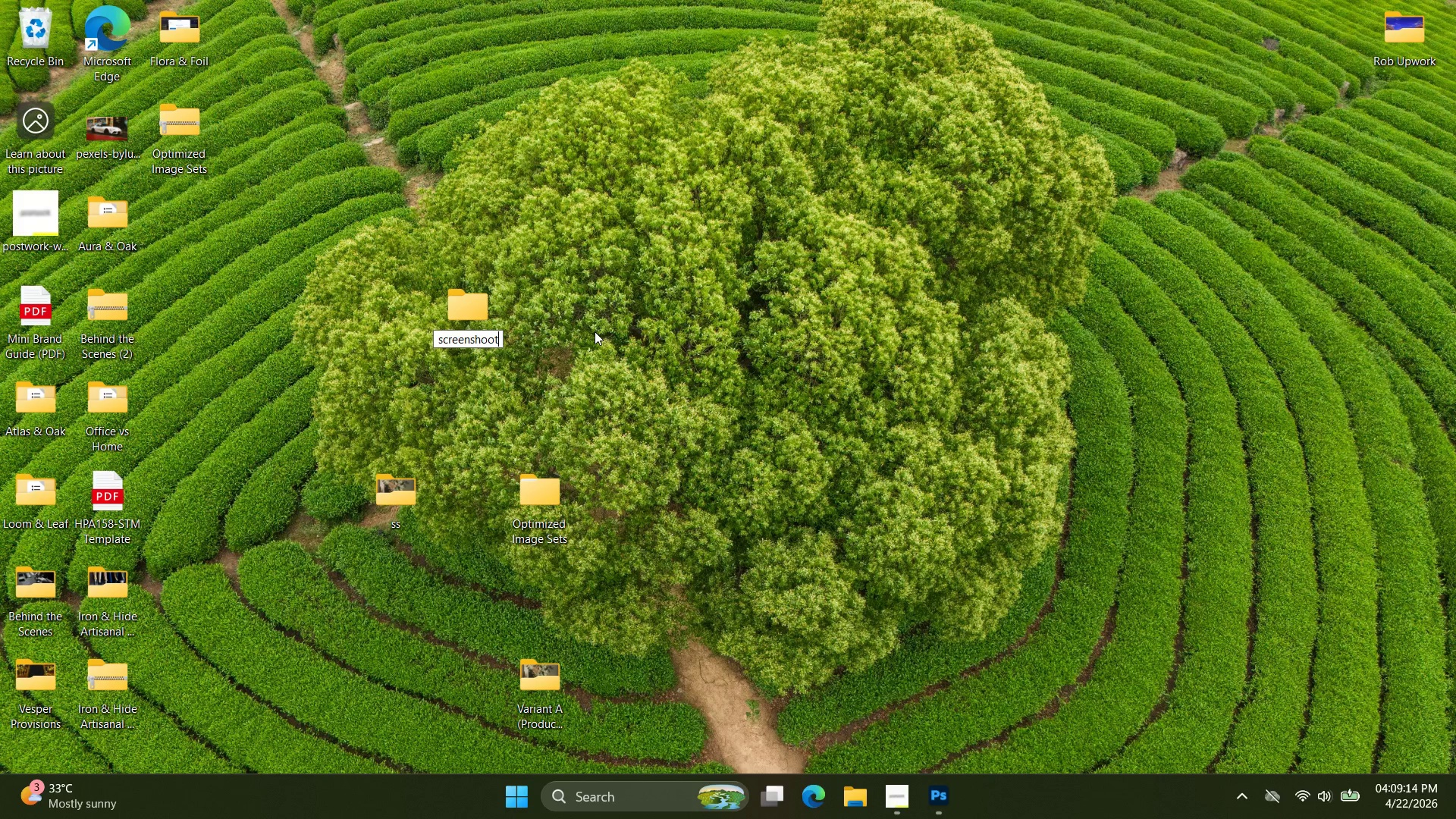 
key(Backspace)
 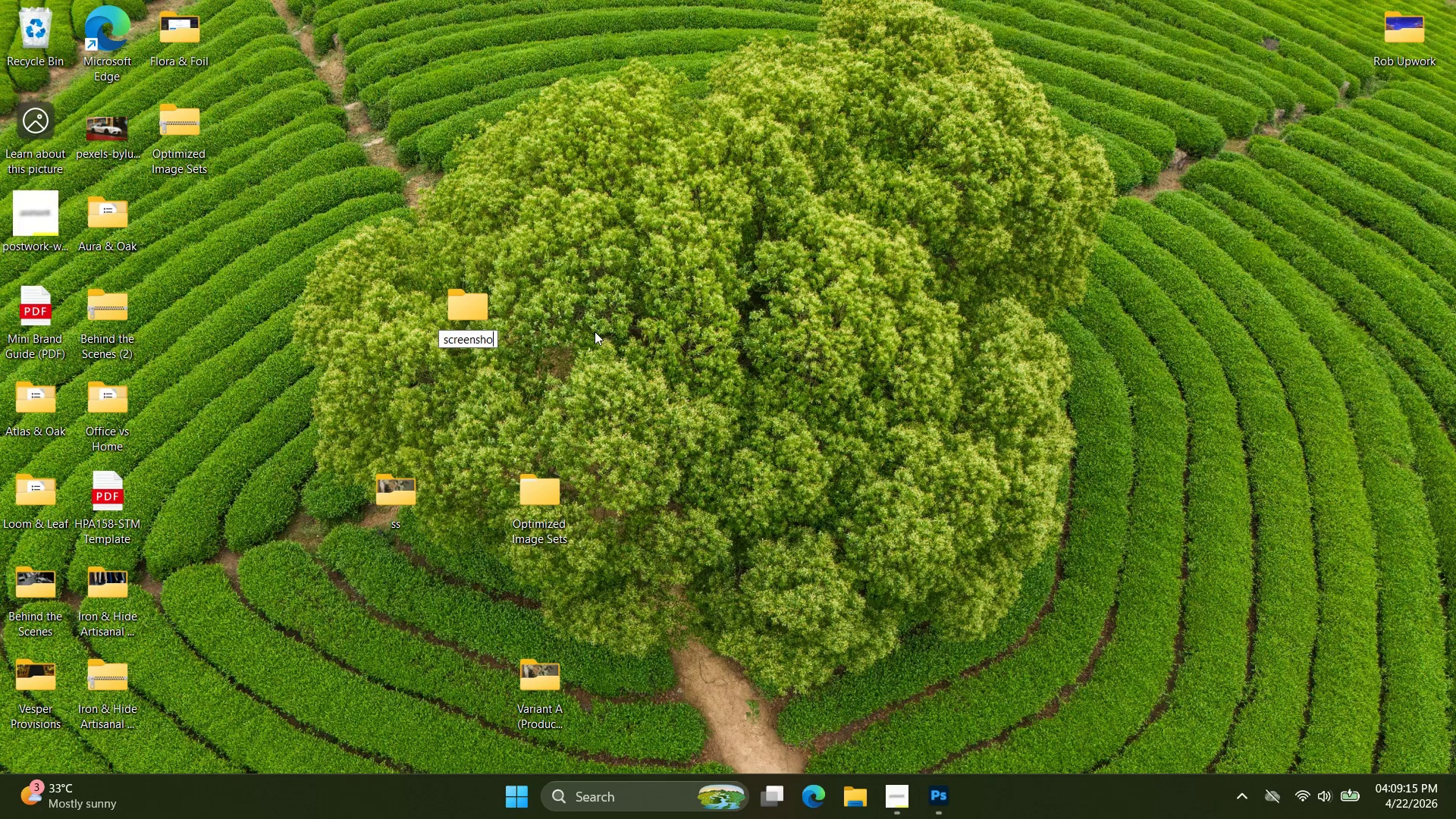 
key(Backspace)
 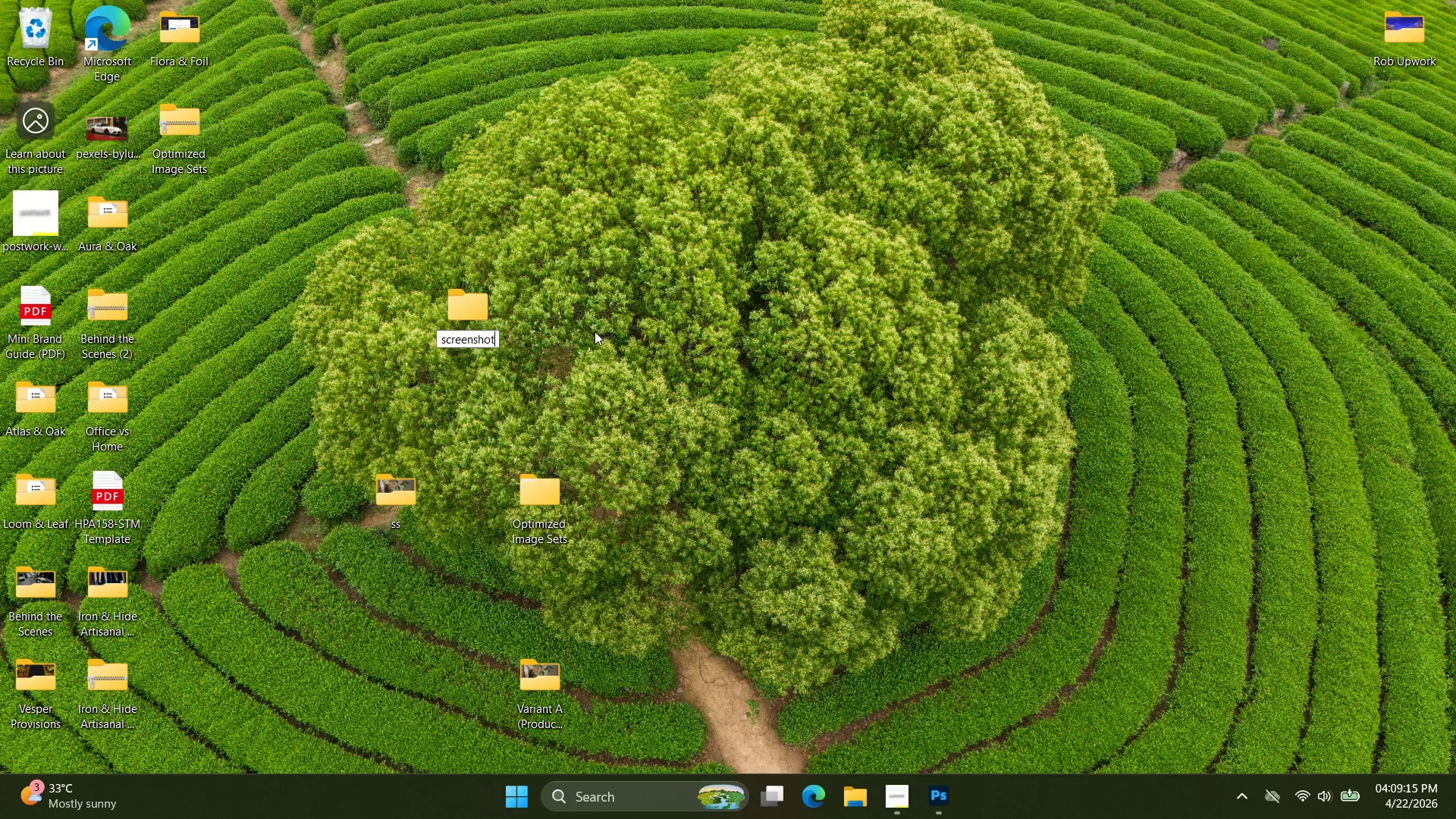 
key(T)
 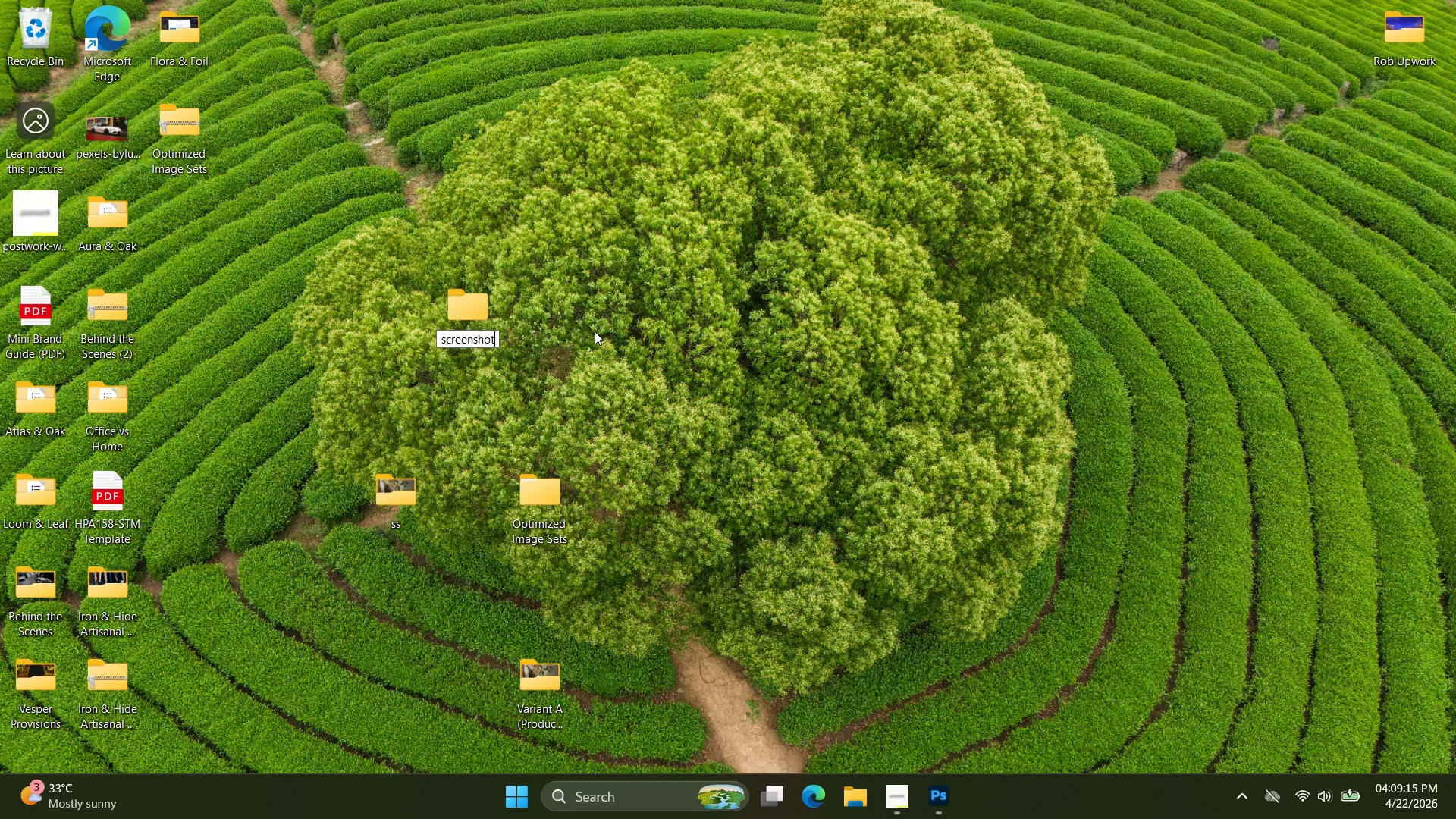 
key(Enter)
 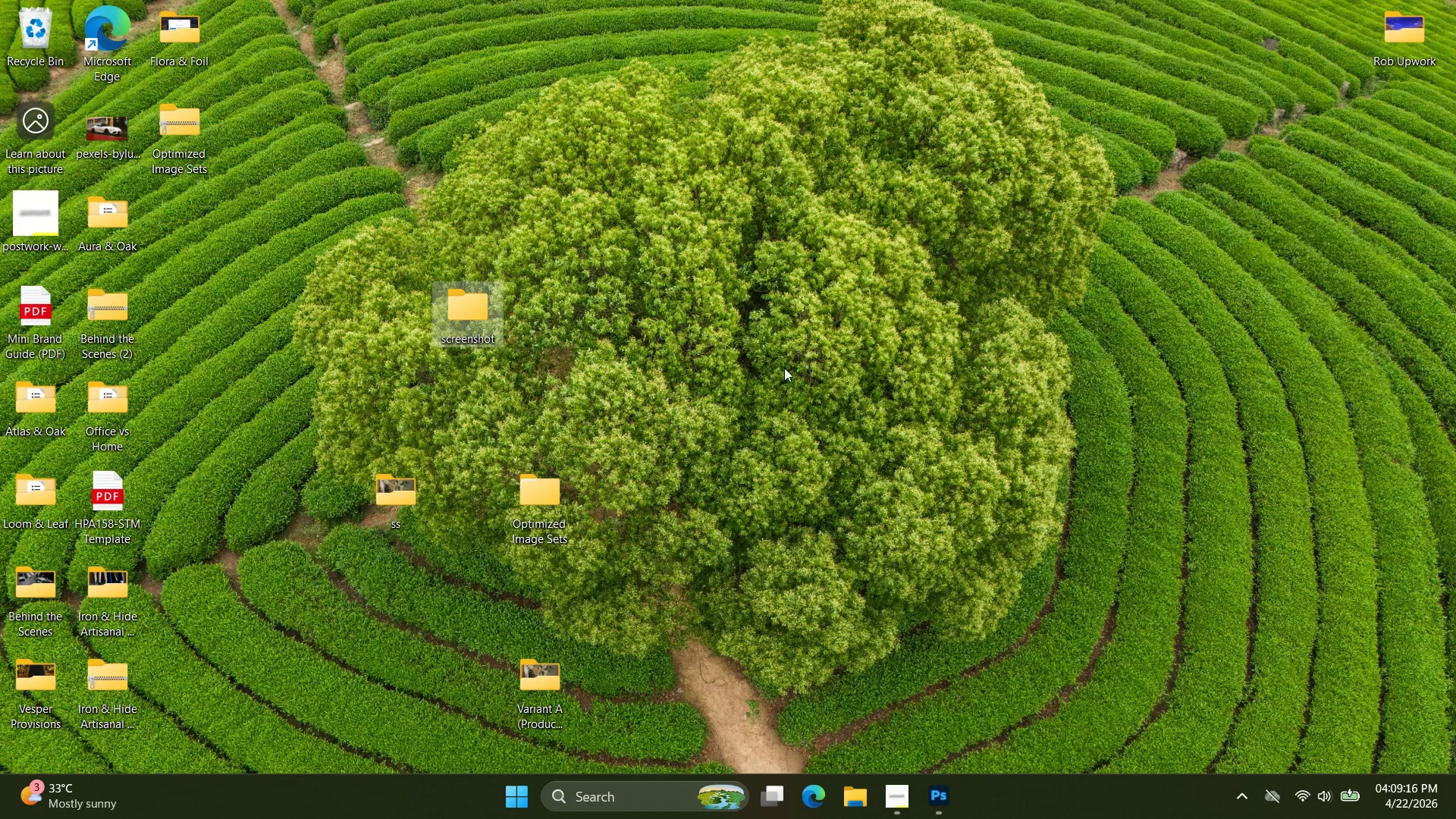 
key(Alt+AltLeft)
 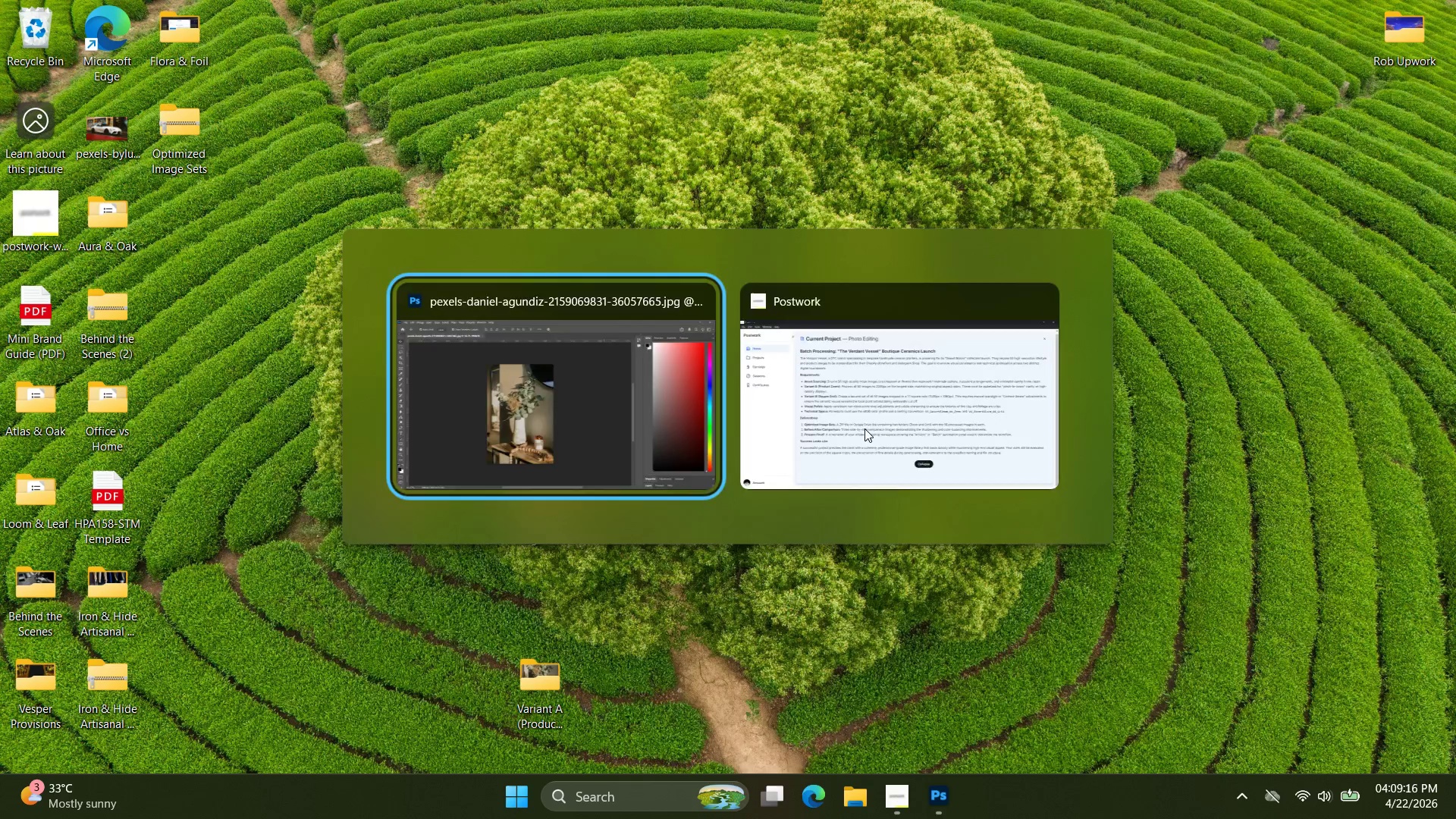 
key(Alt+Tab)
 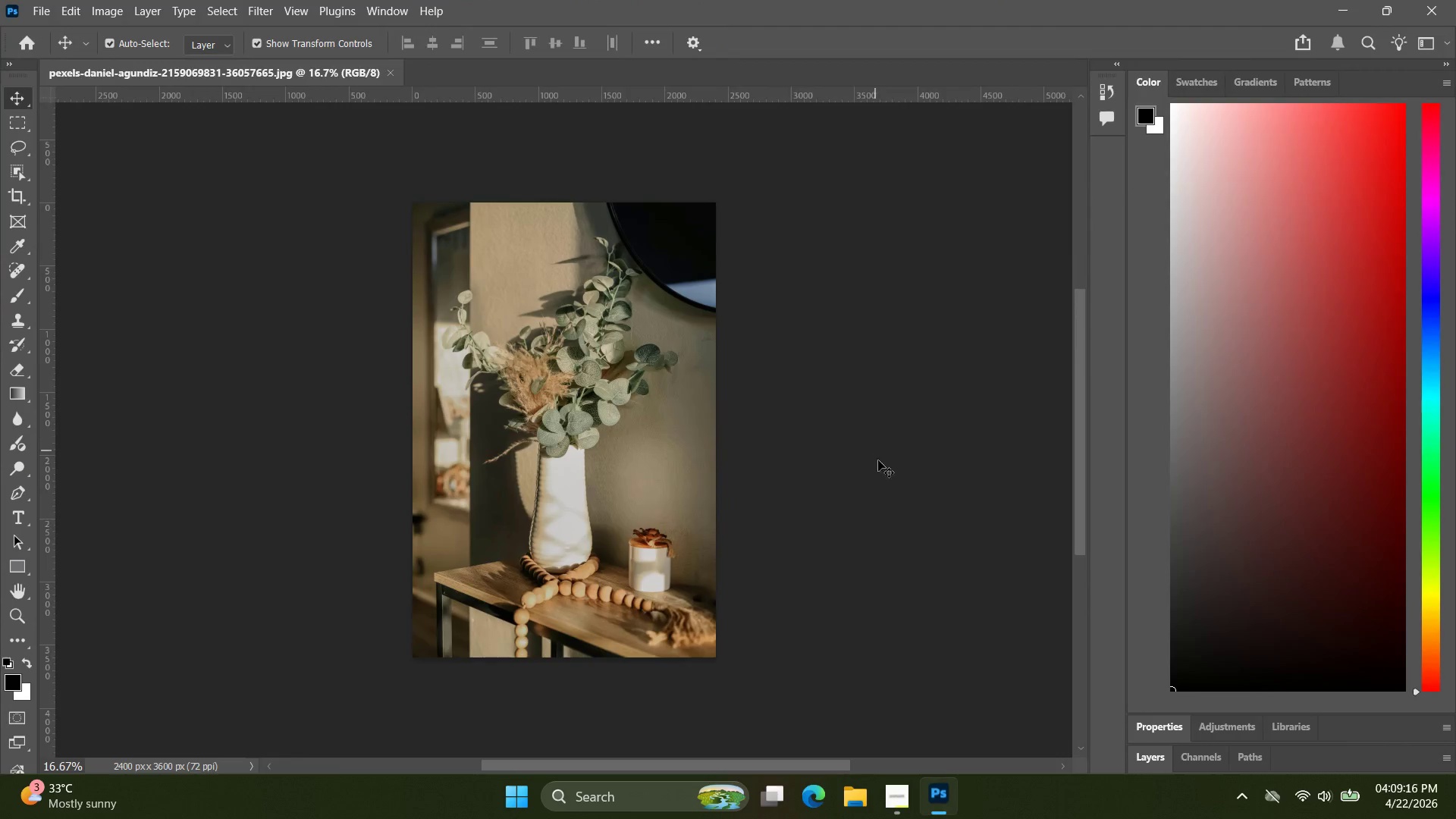 
key(Alt+Tab)
 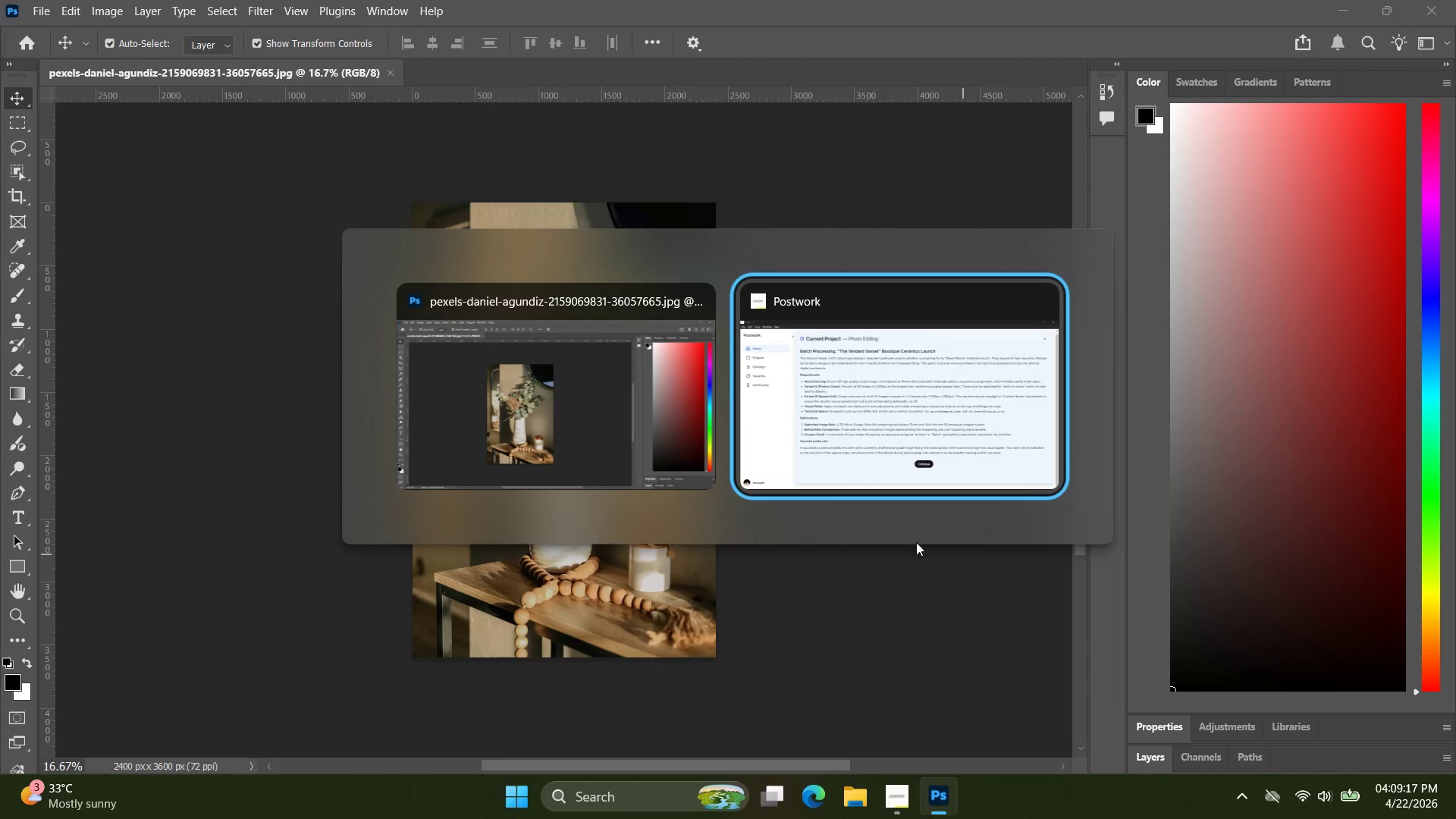 
left_click([611, 384])
 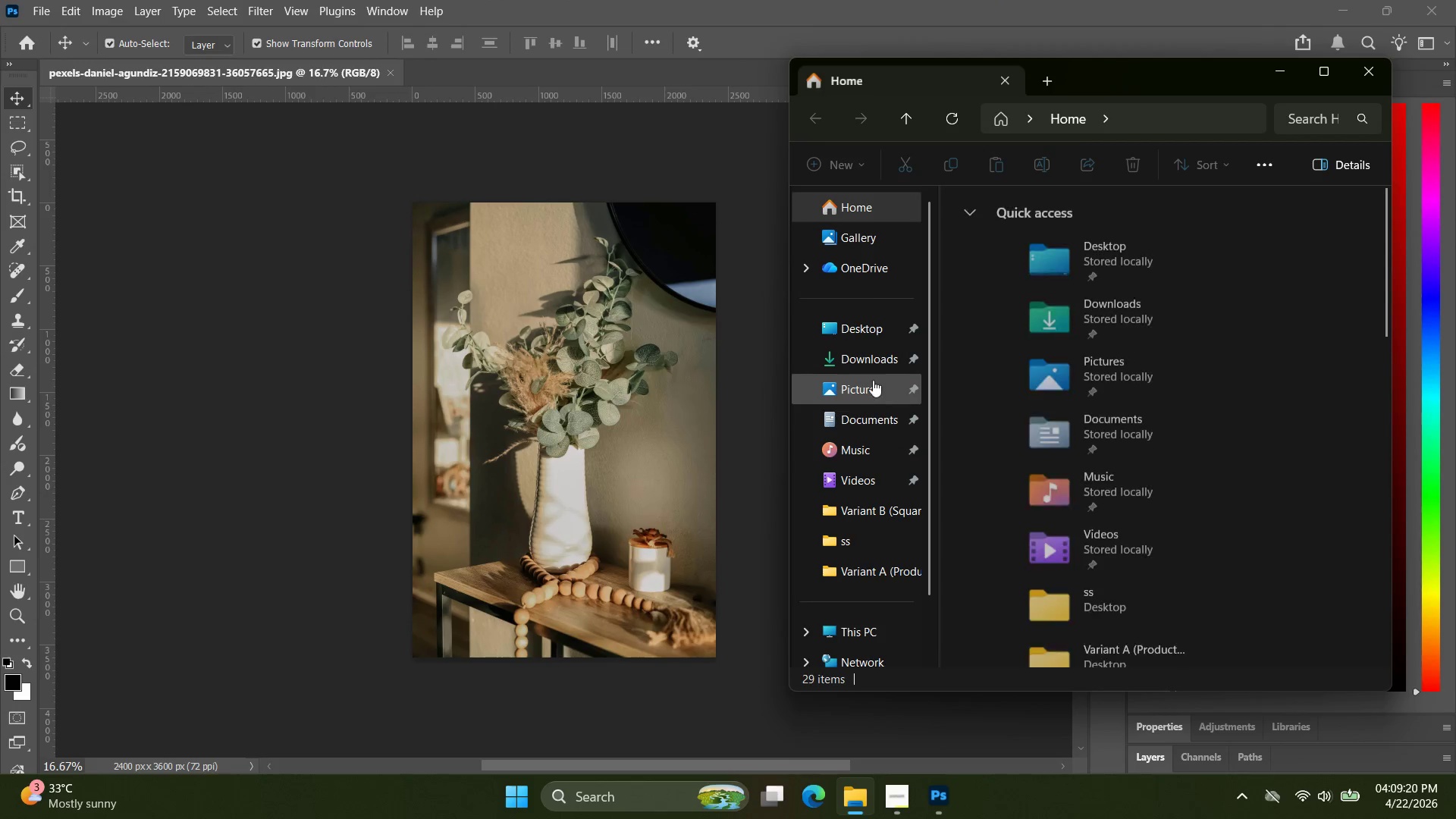 
left_click([879, 391])
 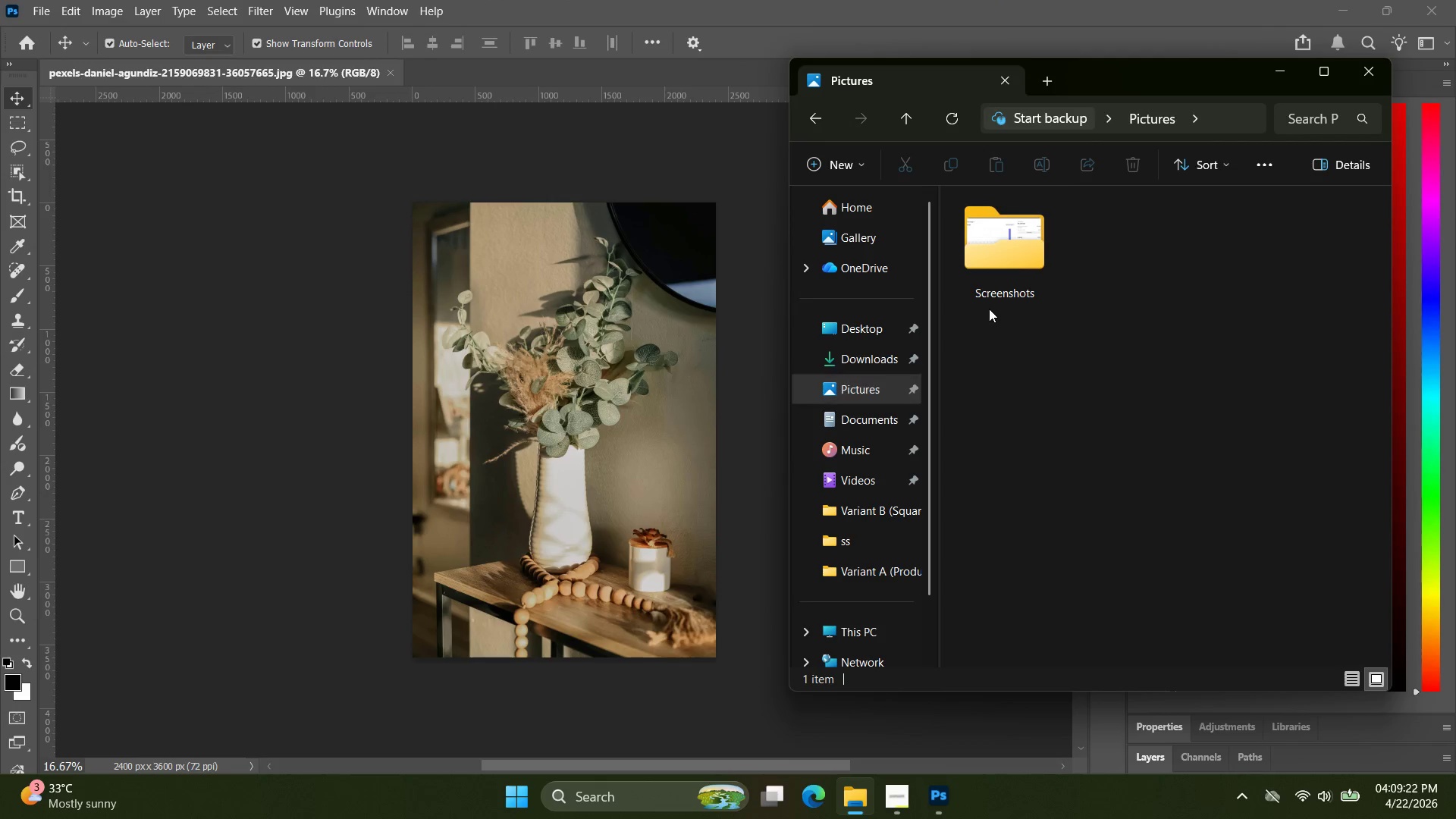 
double_click([994, 292])
 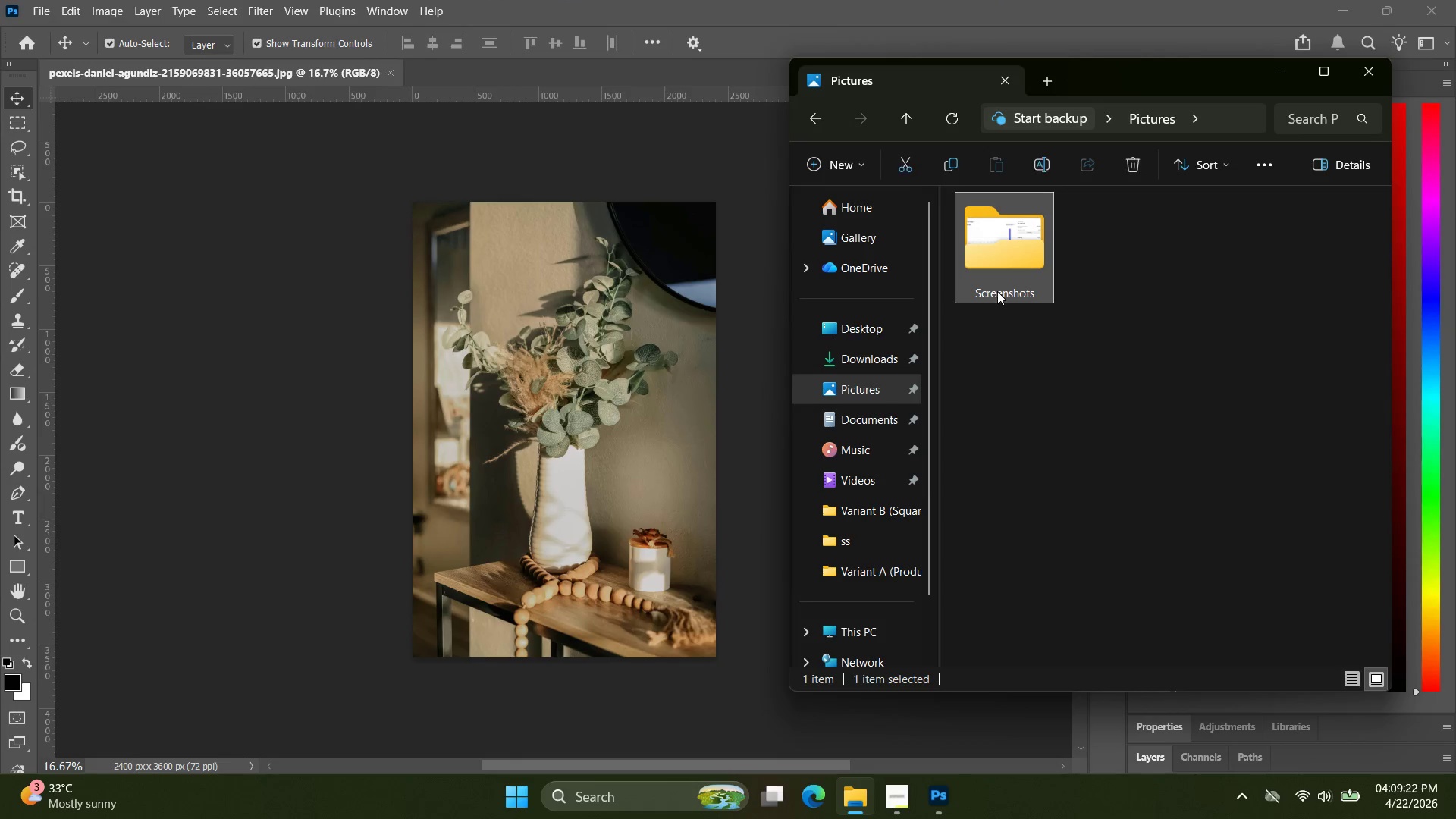 
triple_click([997, 291])
 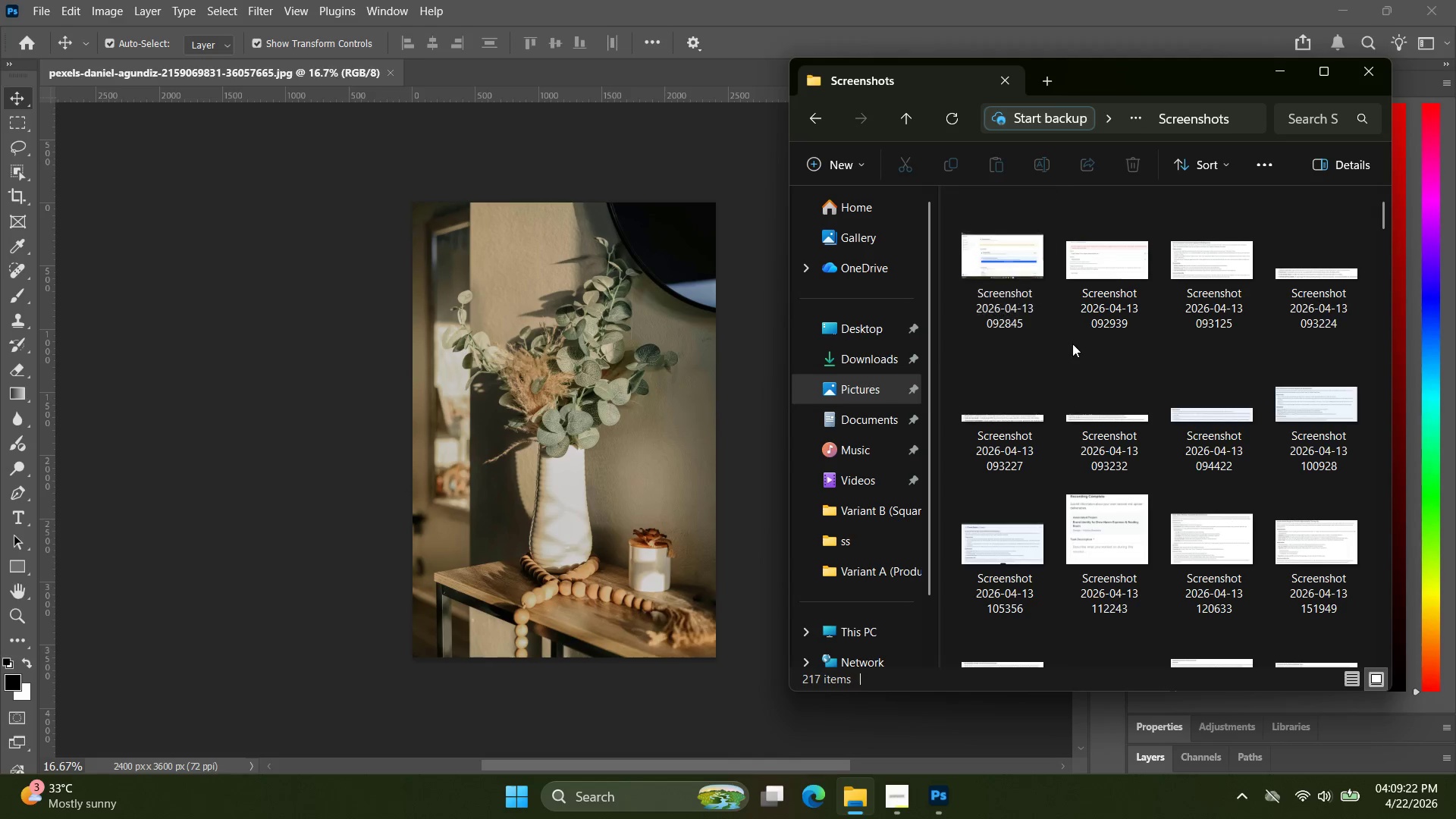 
scroll: coordinate [1263, 542], scroll_direction: down, amount: 59.0
 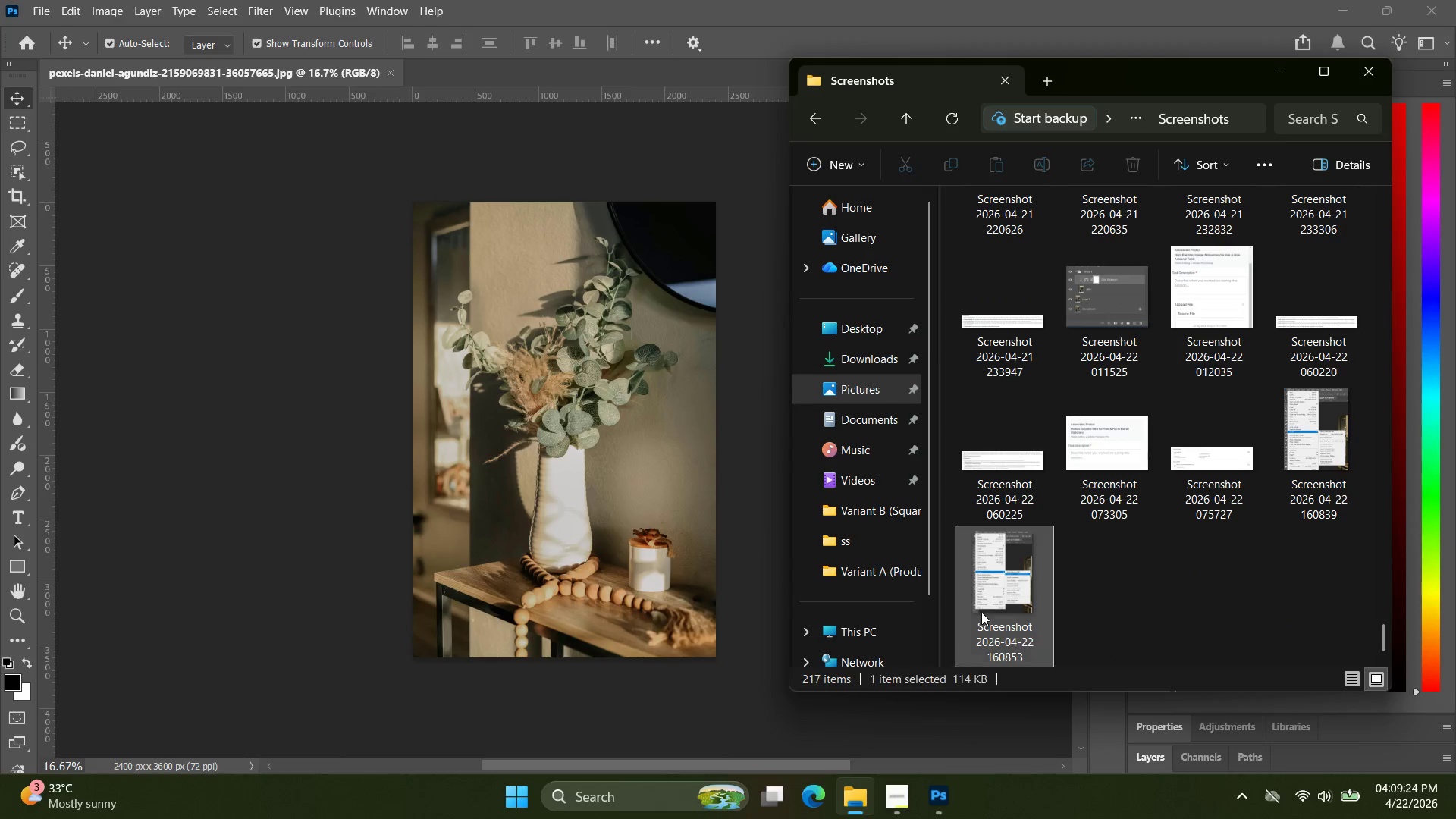 
key(Control+C)
 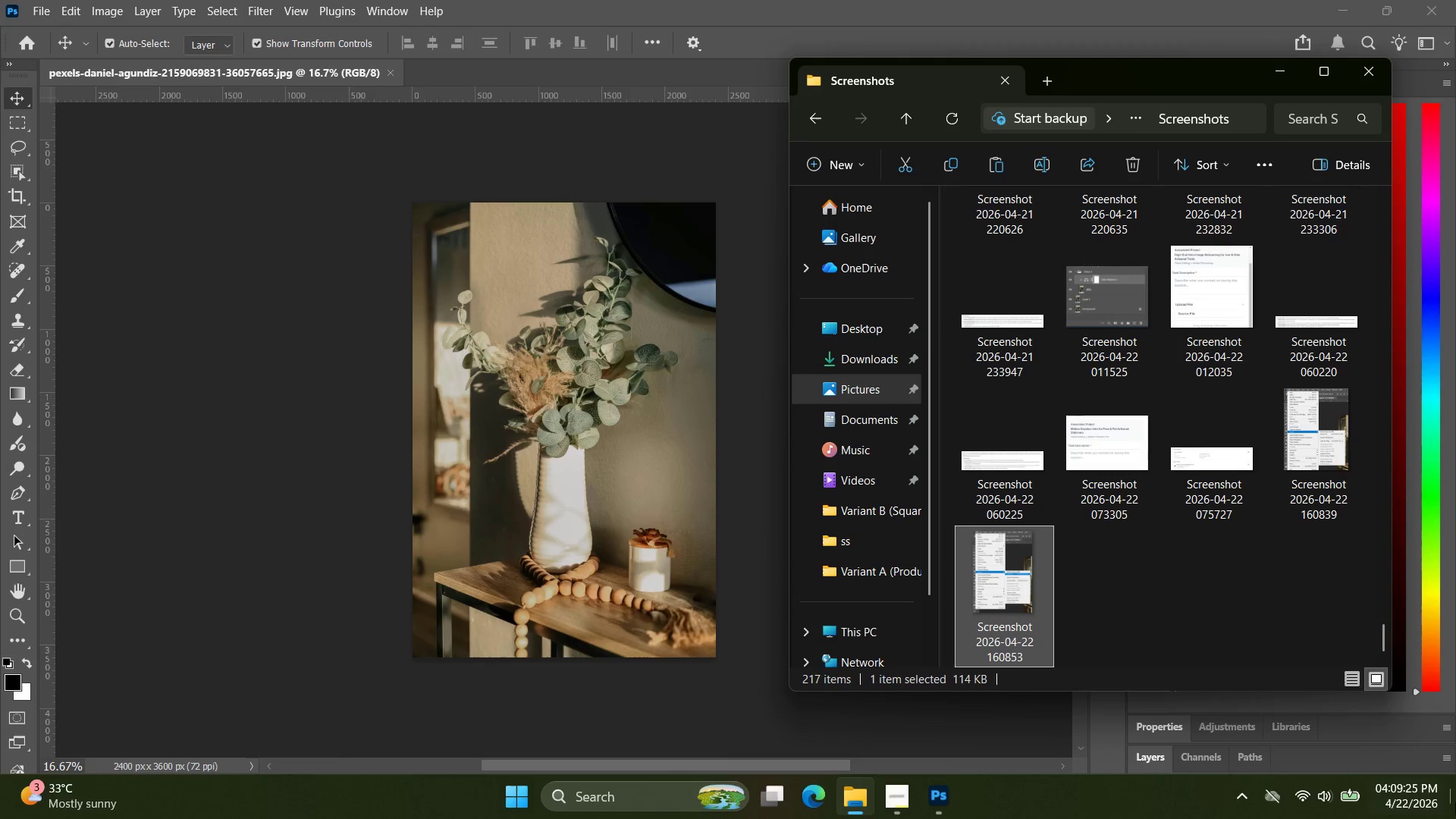 
key(Control+C)
 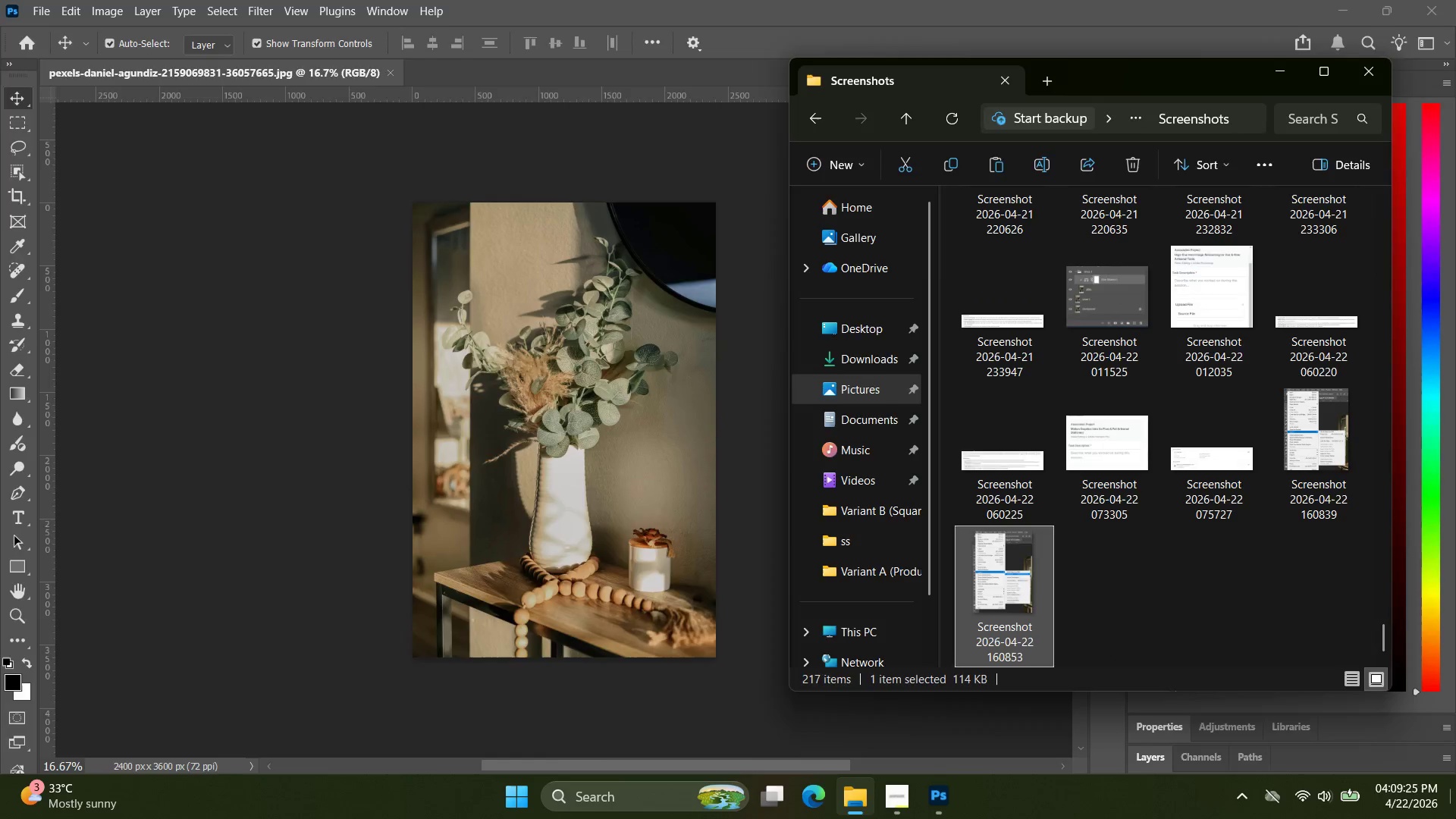 
left_click([1455, 818])
 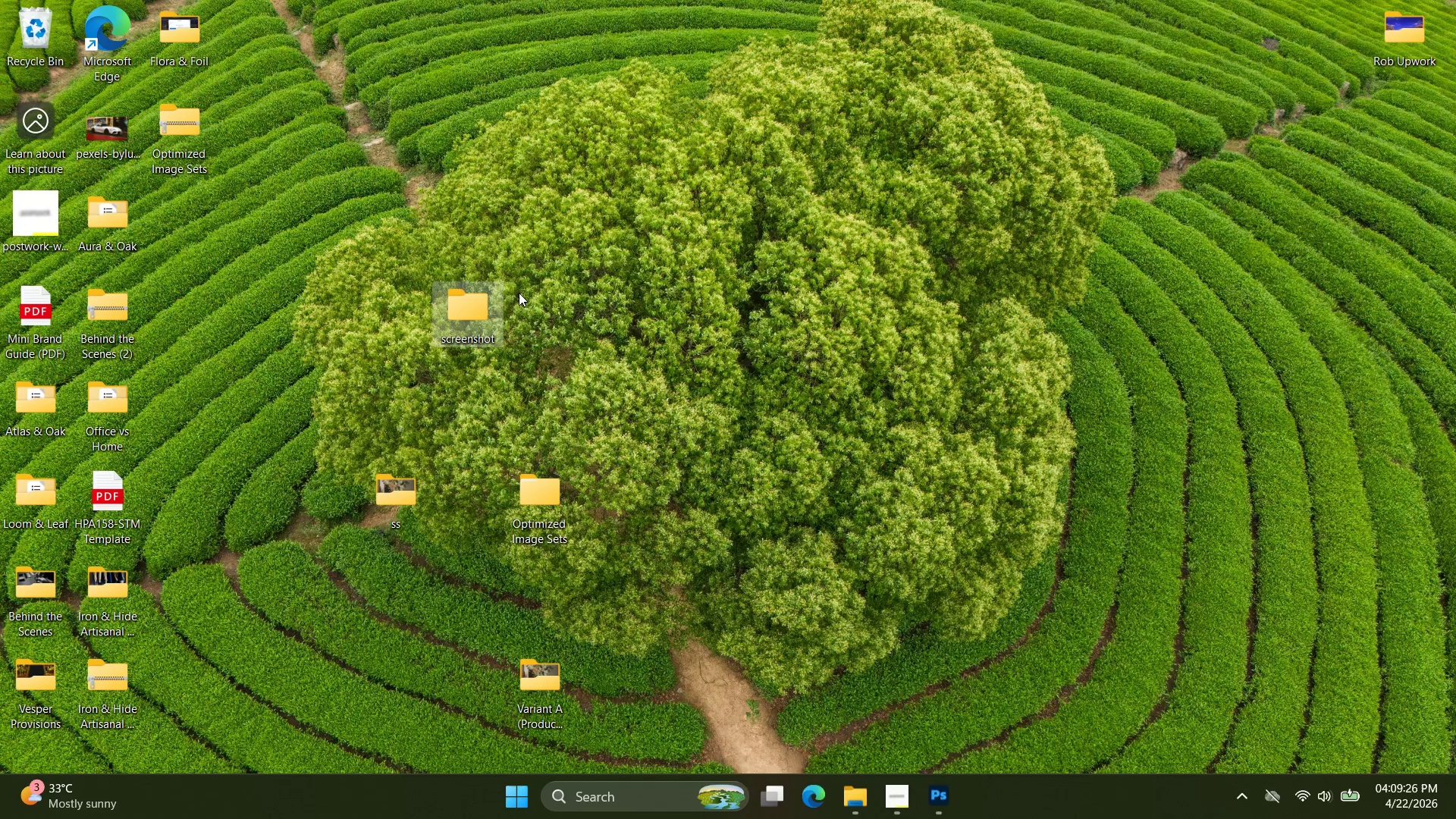 
left_click([494, 310])
 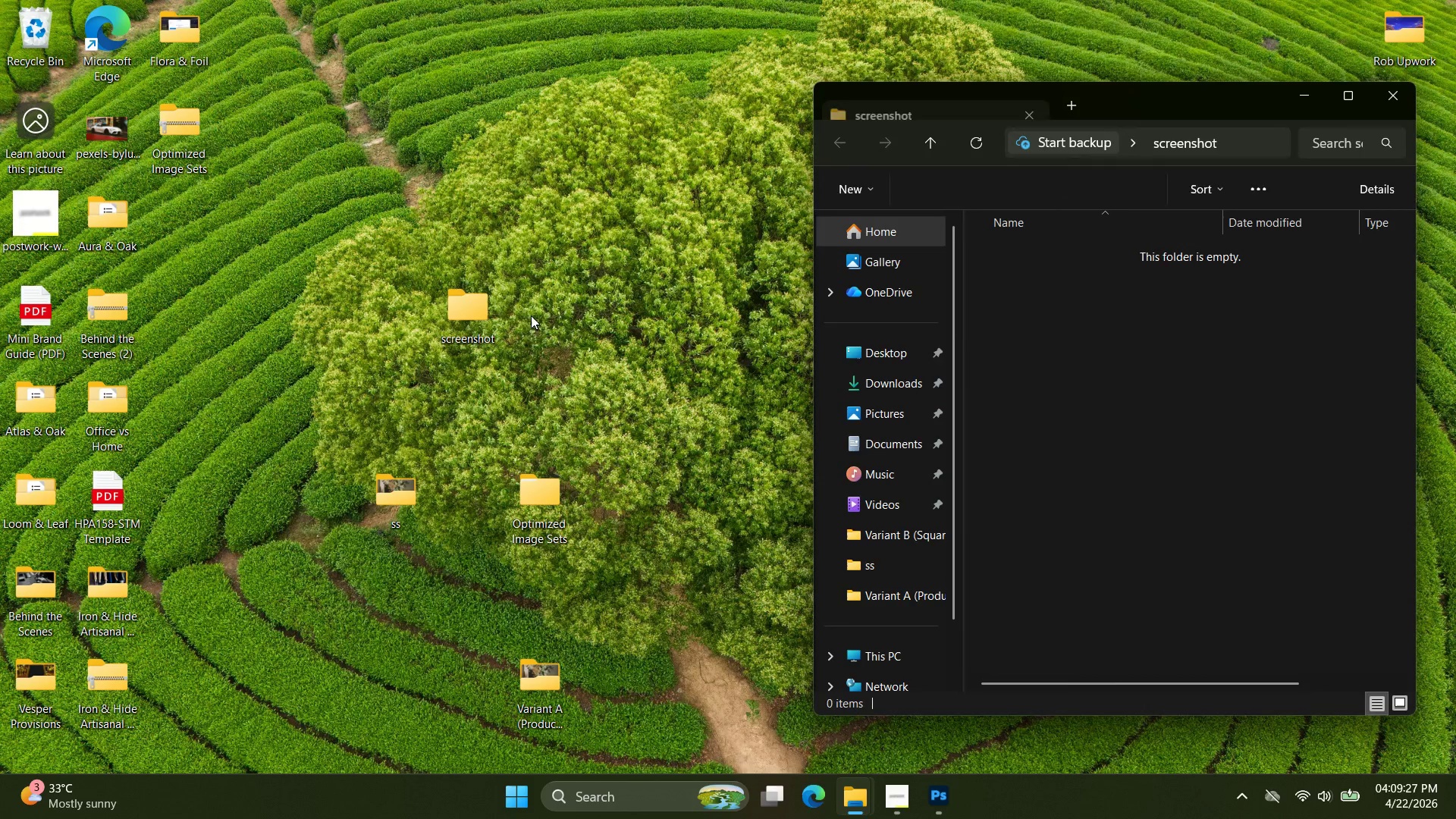 
key(Control+V)
 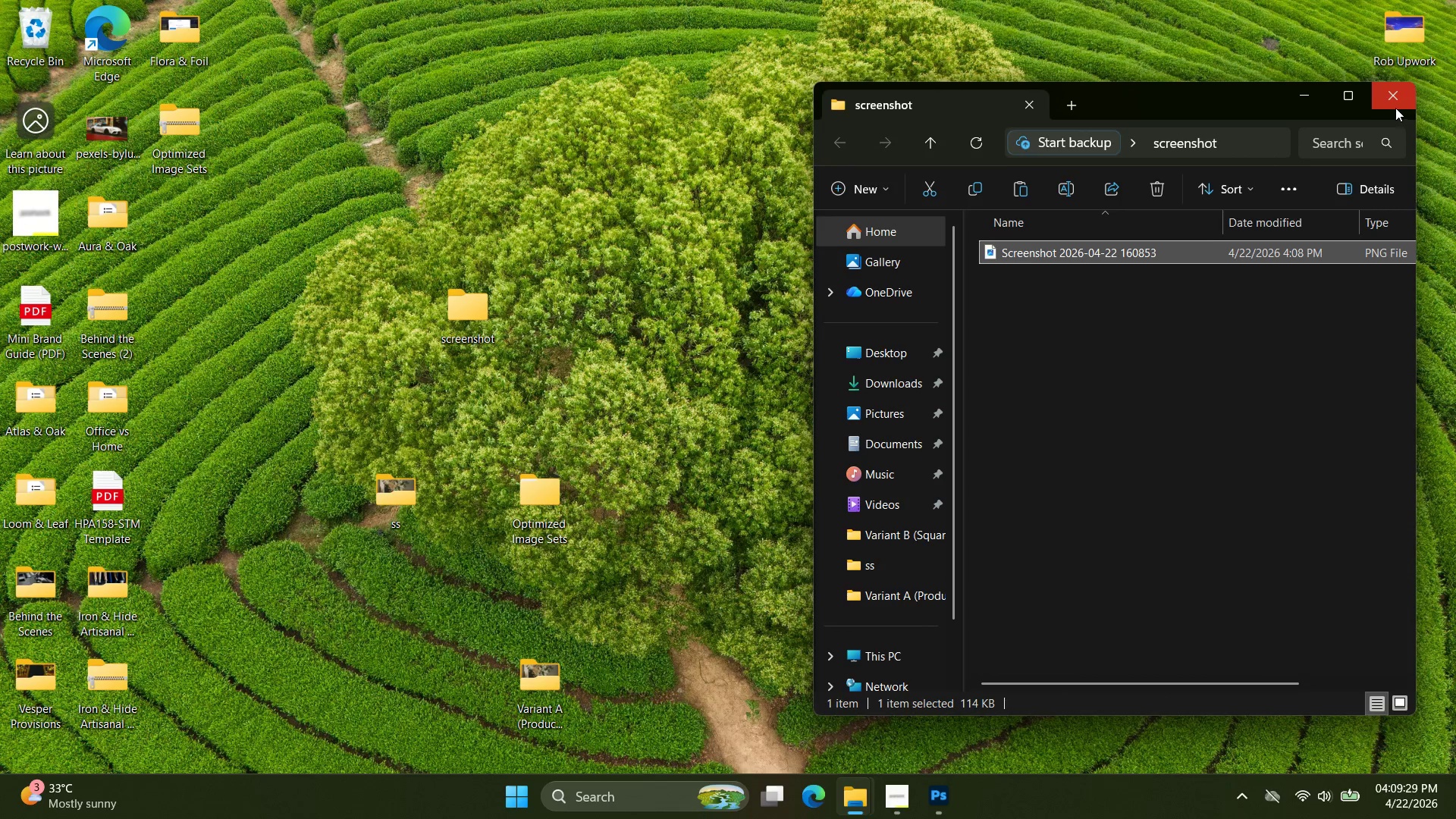 
right_click([1168, 249])
 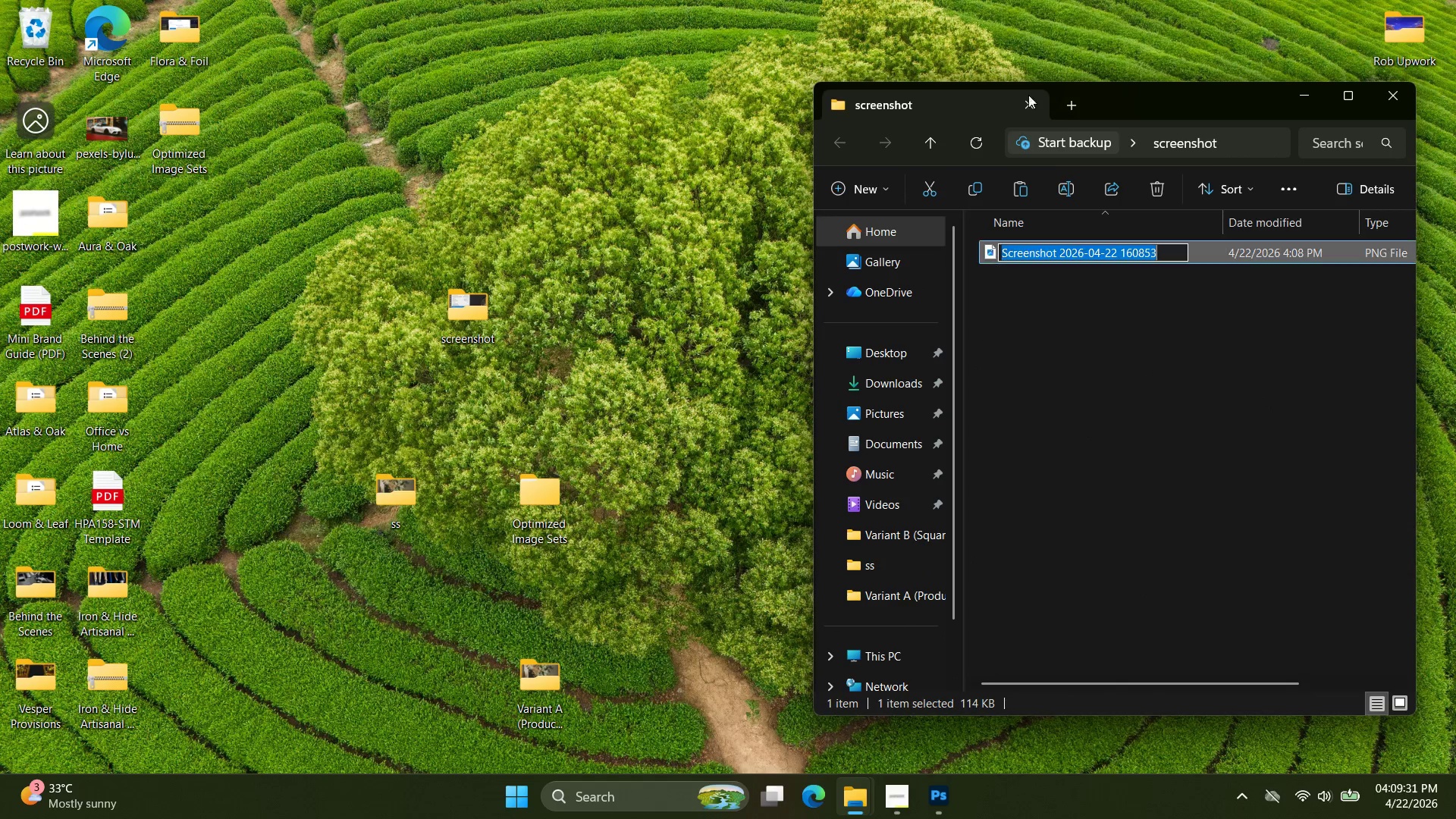 
type(step 1)
 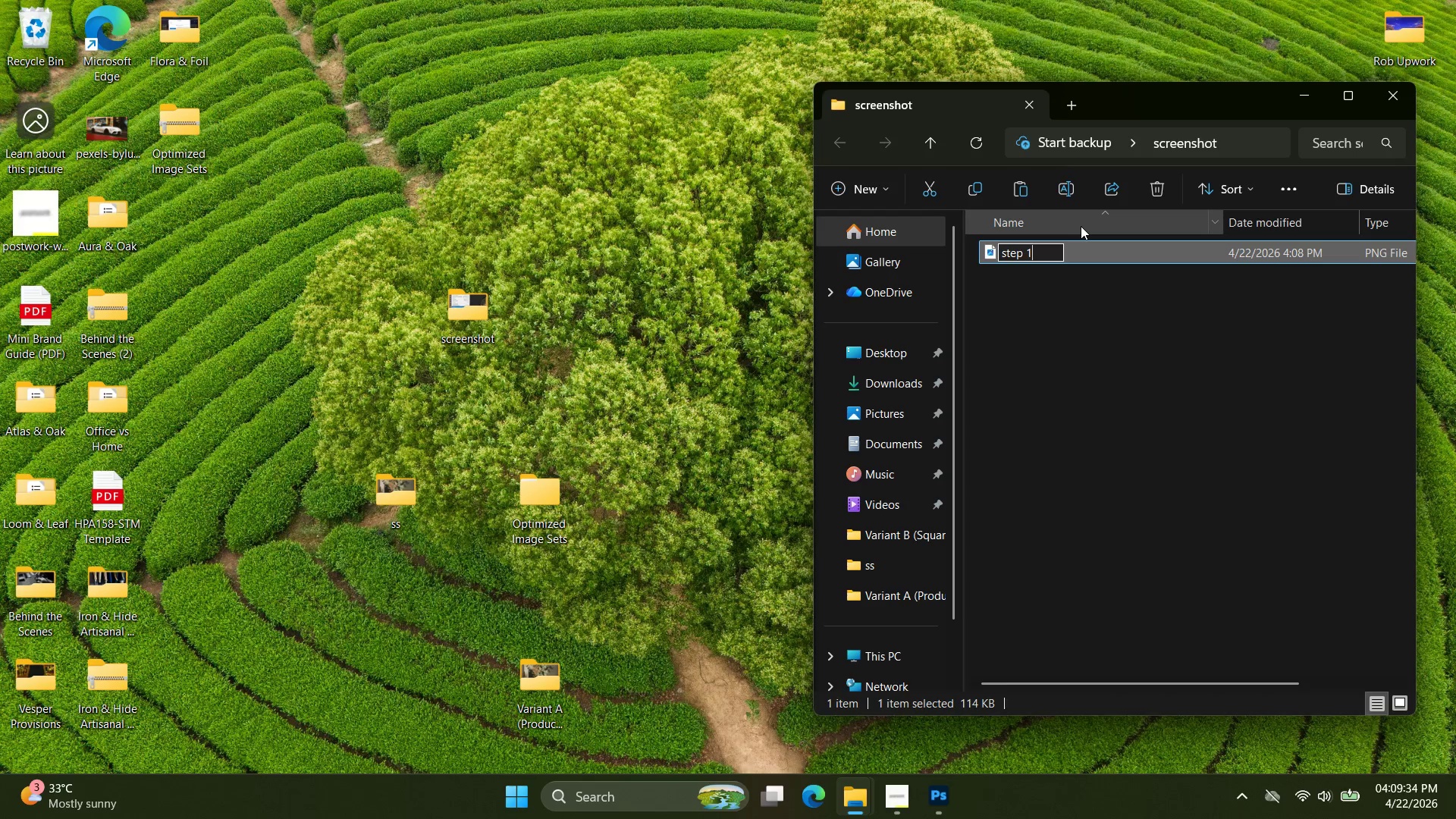 
key(Enter)
 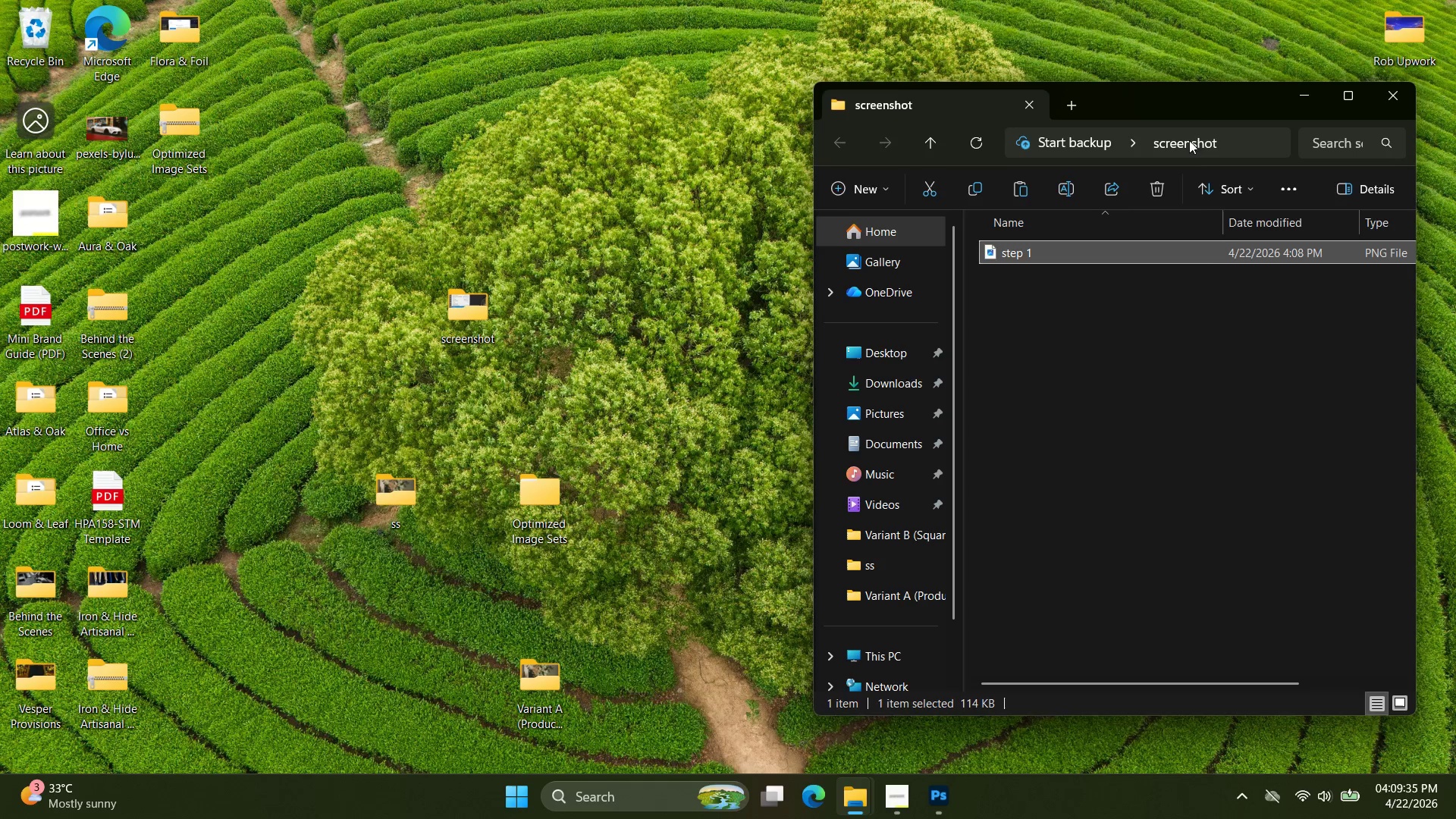 
left_click_drag(start_coordinate=[1199, 98], to_coordinate=[997, 123])
 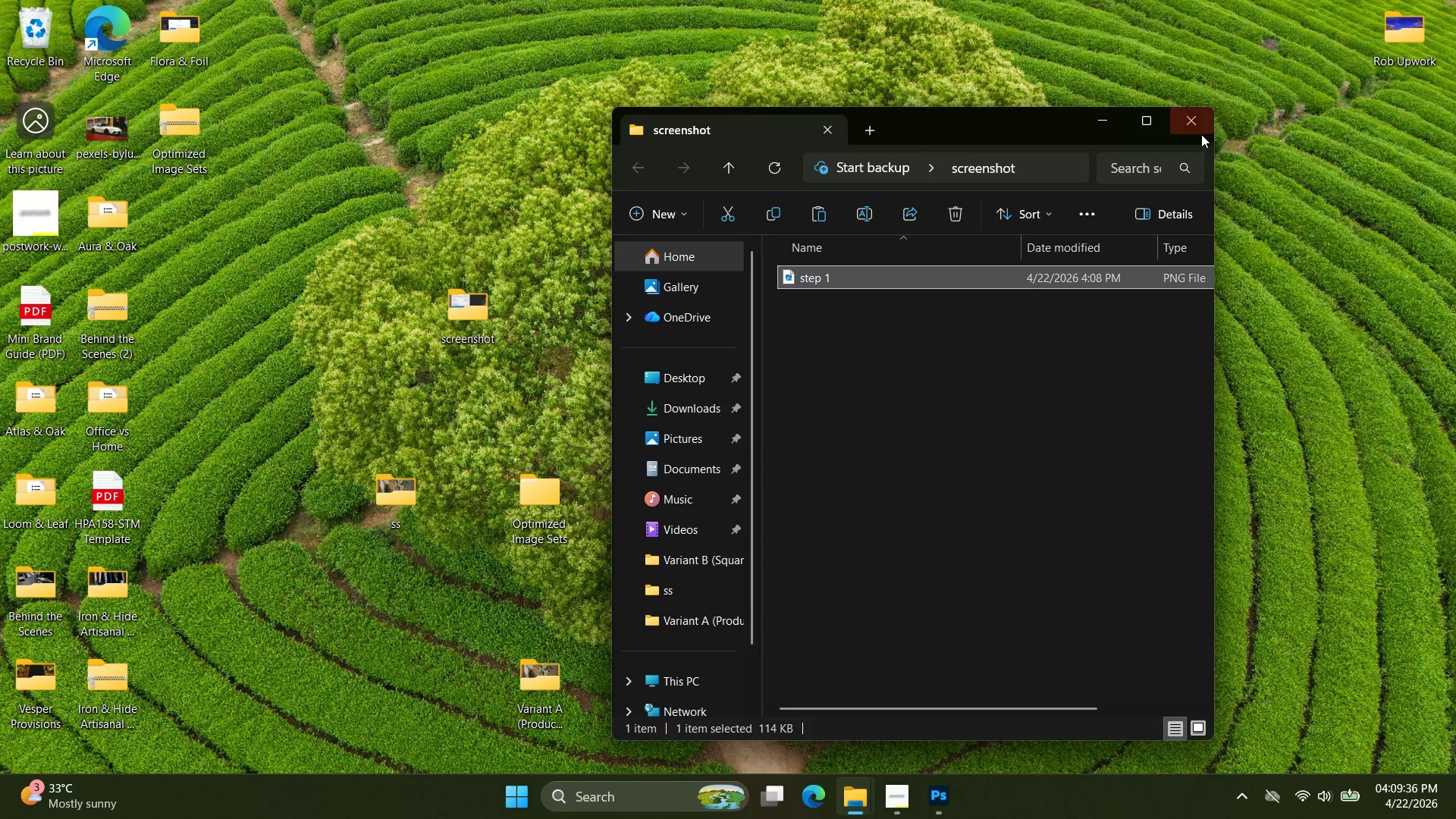 
left_click([1201, 121])
 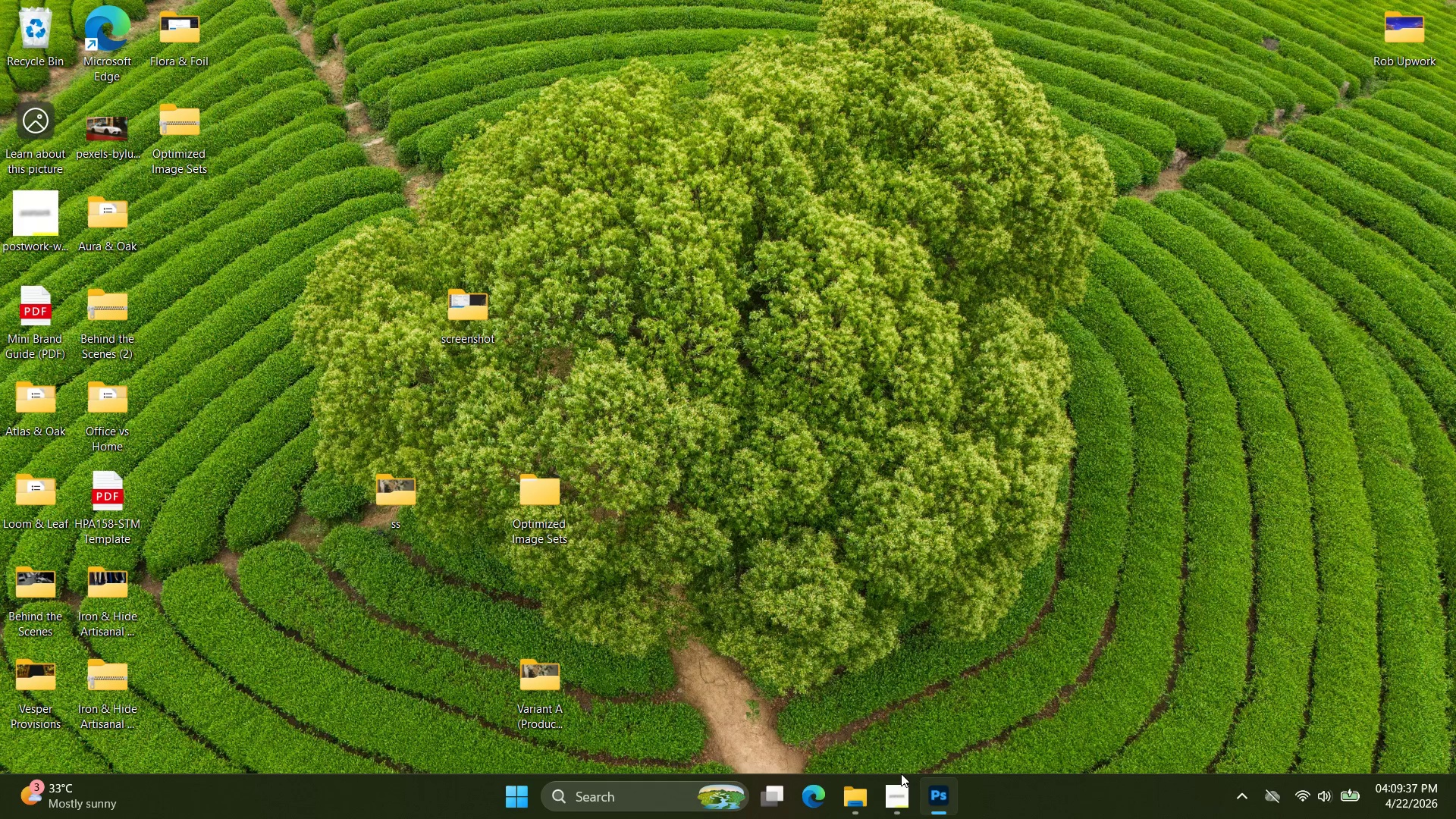 
left_click([901, 786])